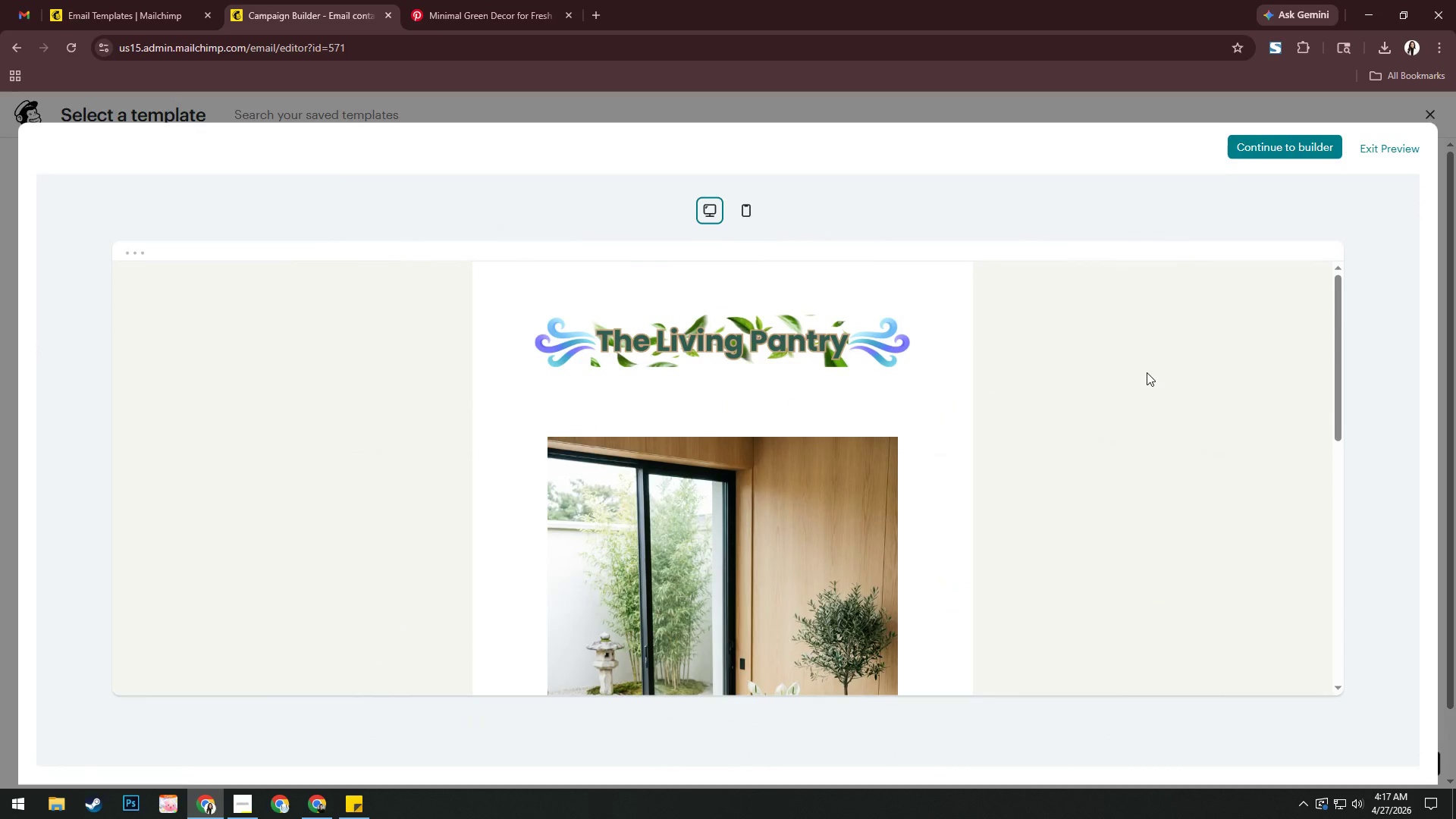 
scroll: coordinate [1137, 399], scroll_direction: down, amount: 7.0
 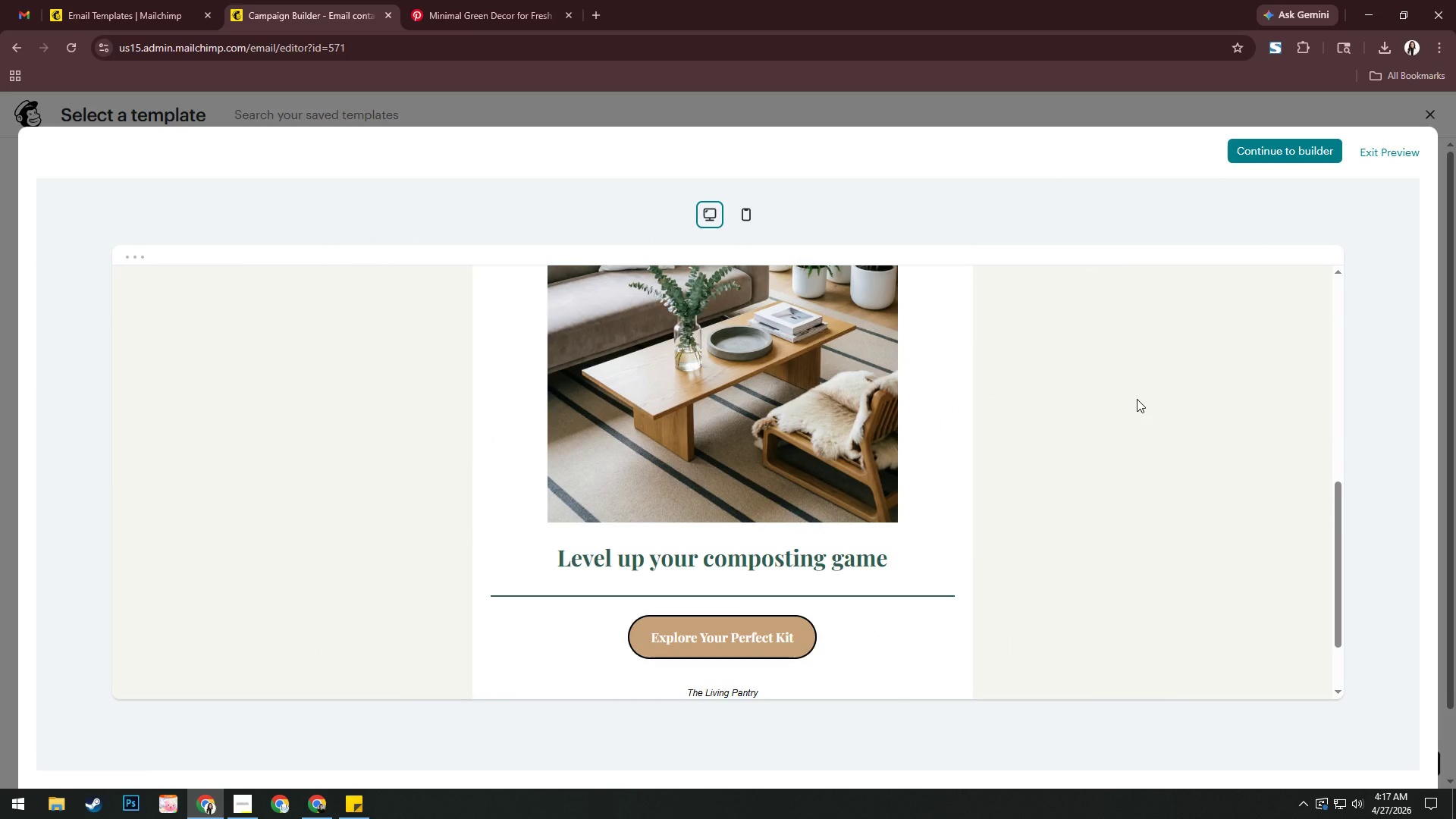 
scroll: coordinate [1137, 397], scroll_direction: up, amount: 10.0
 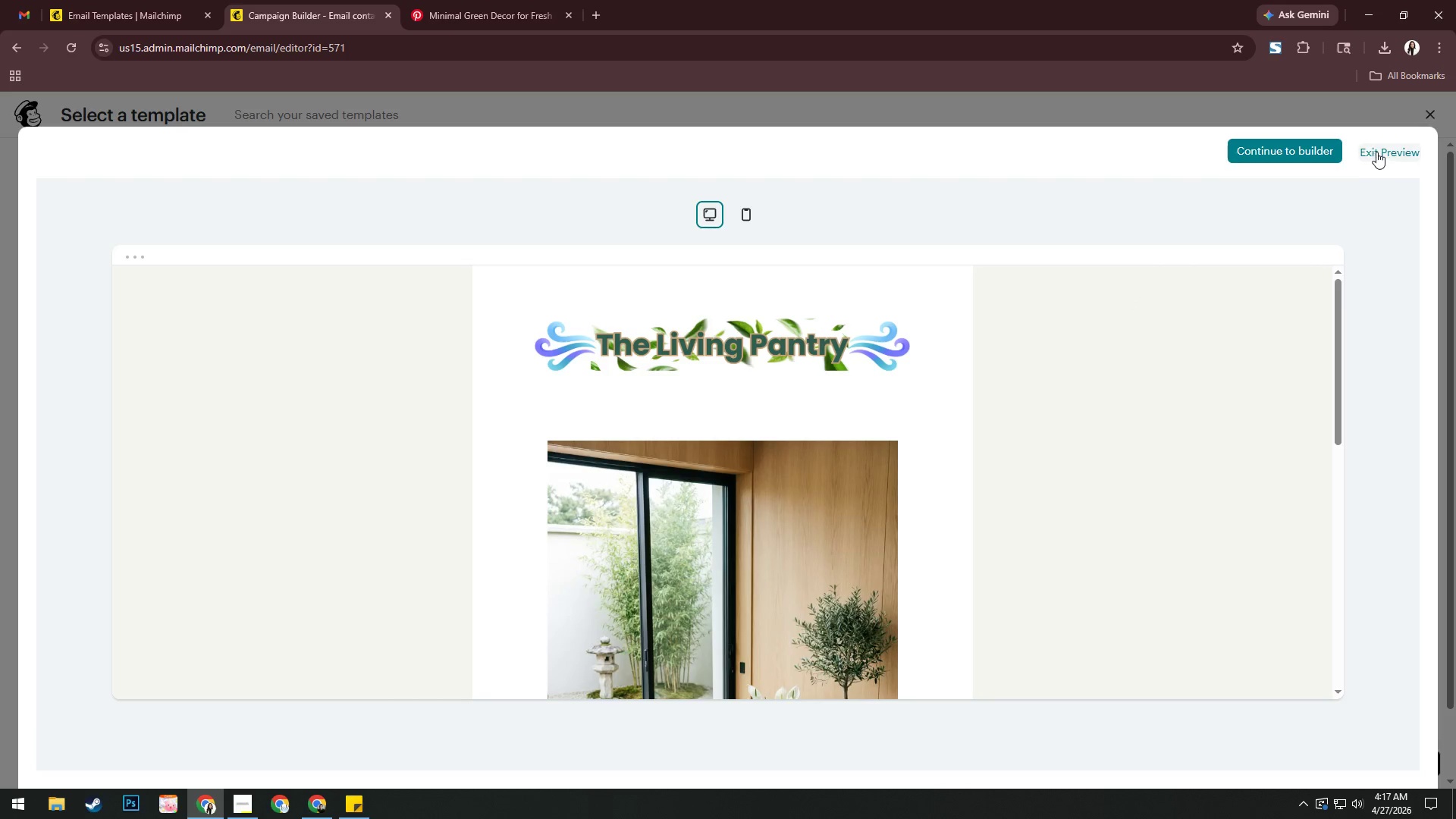 
left_click([1376, 151])
 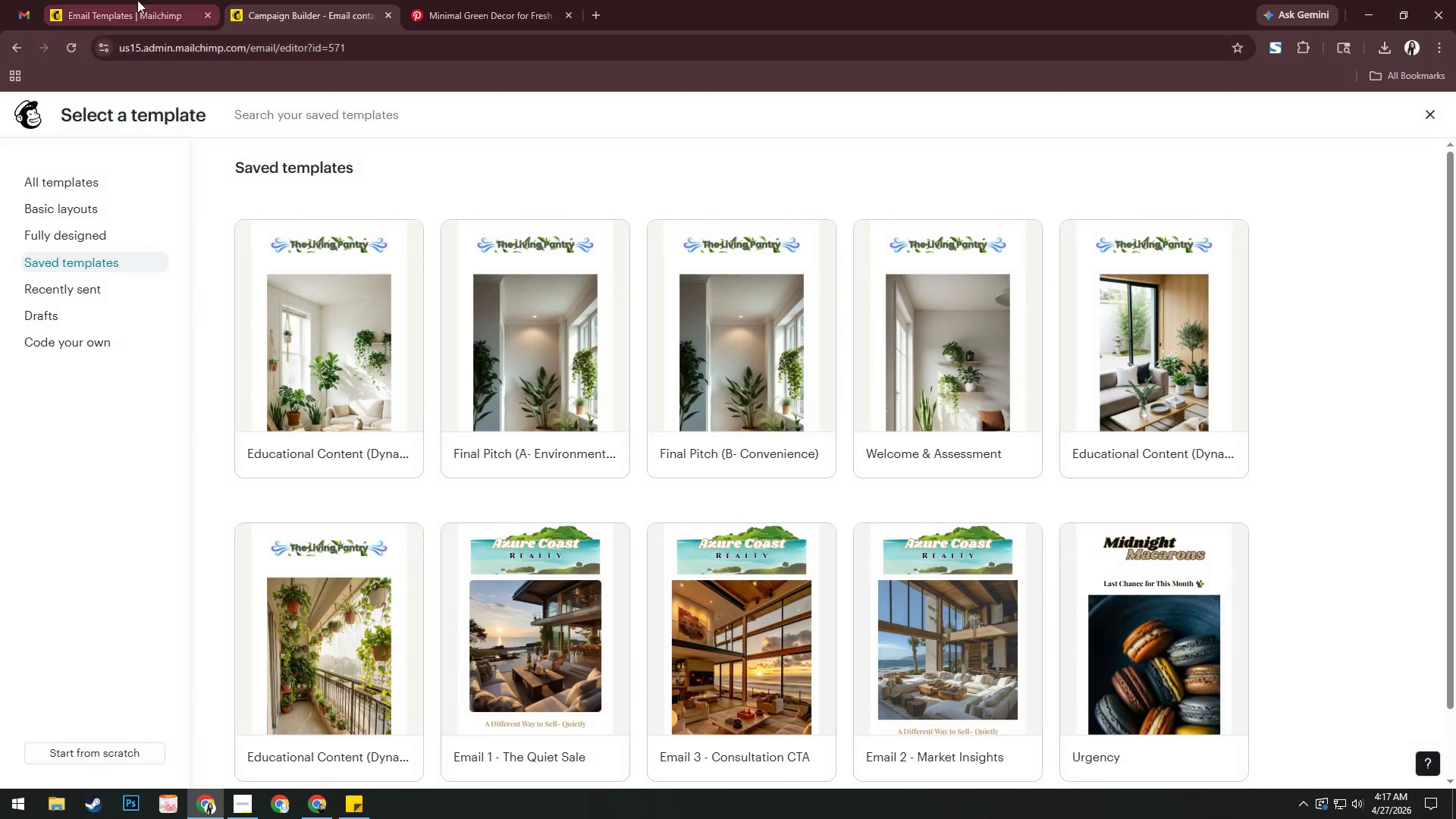 
left_click([115, 0])
 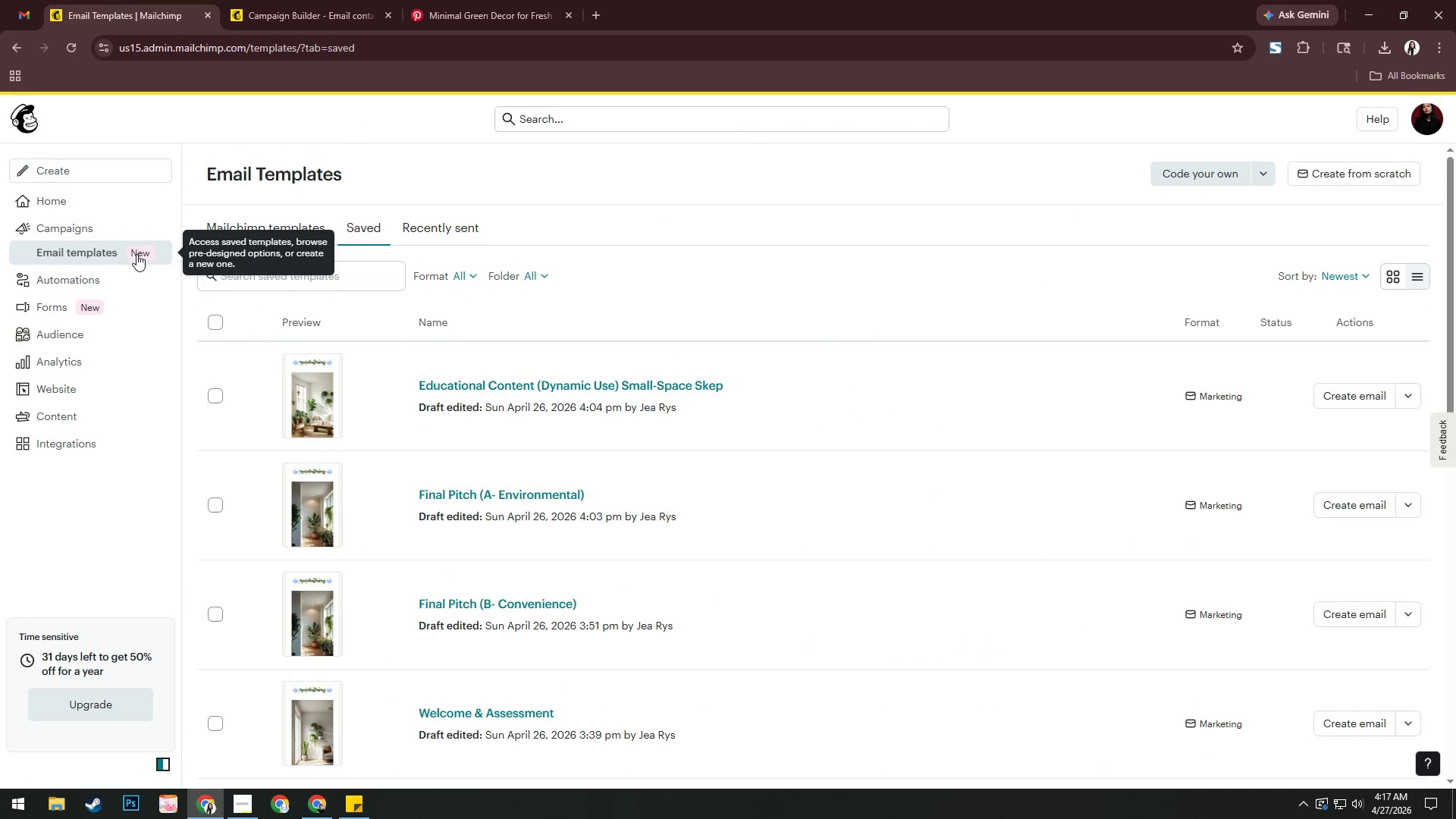 
left_click([102, 250])
 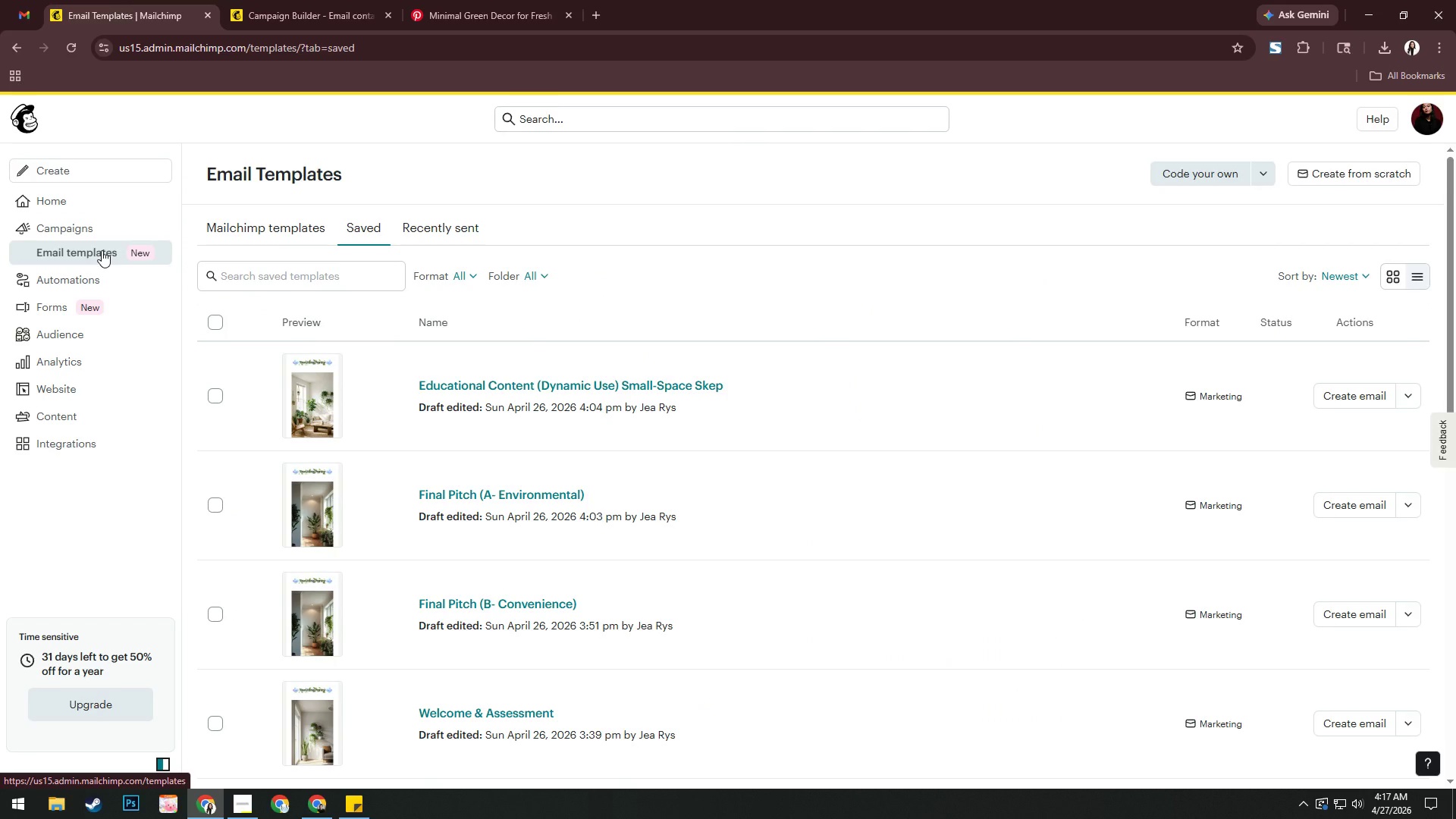 
scroll: coordinate [695, 420], scroll_direction: up, amount: 2.0
 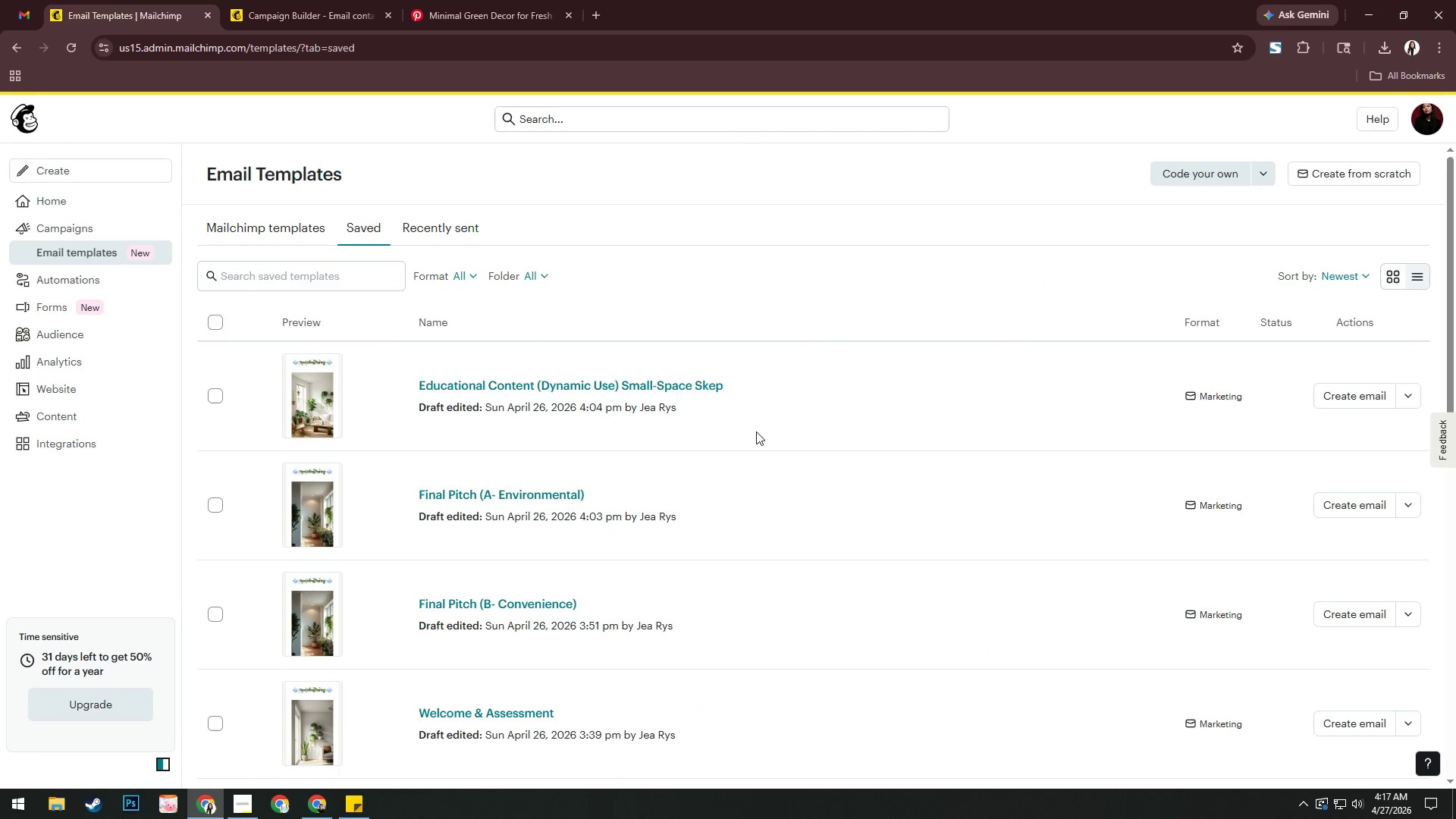 
scroll: coordinate [757, 431], scroll_direction: down, amount: 3.0
 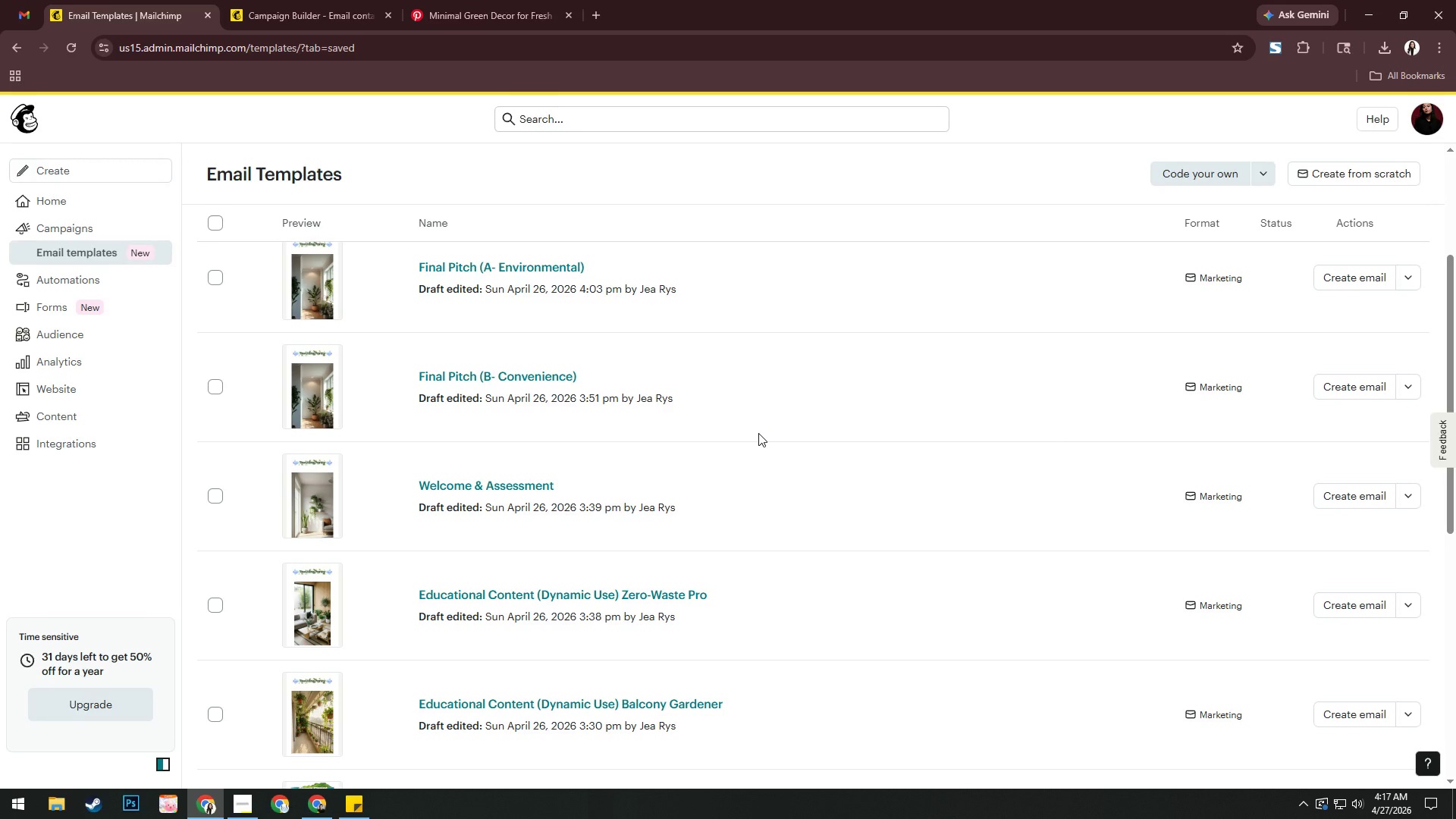 
left_click([313, 16])
 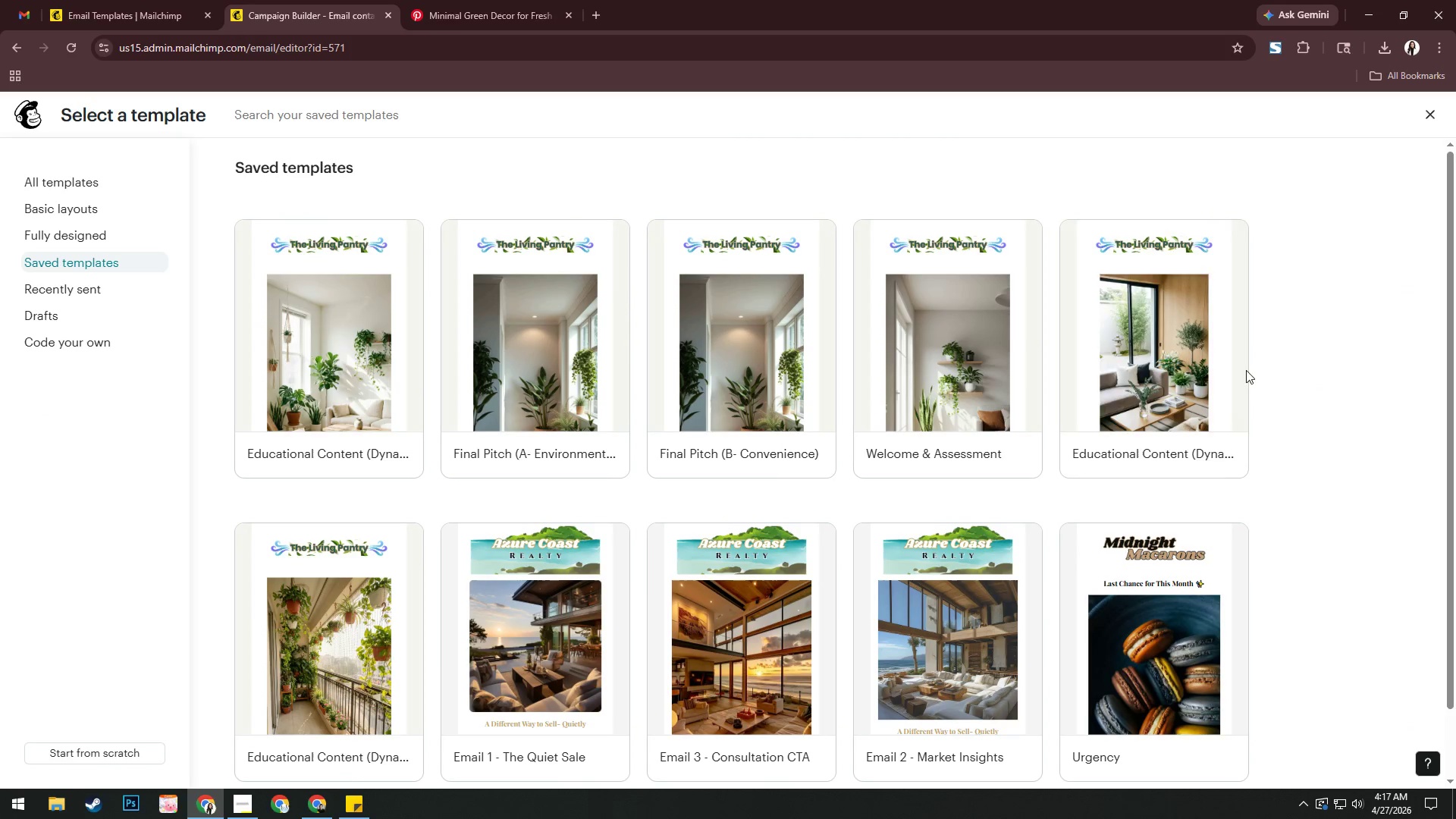 
left_click([134, 0])
 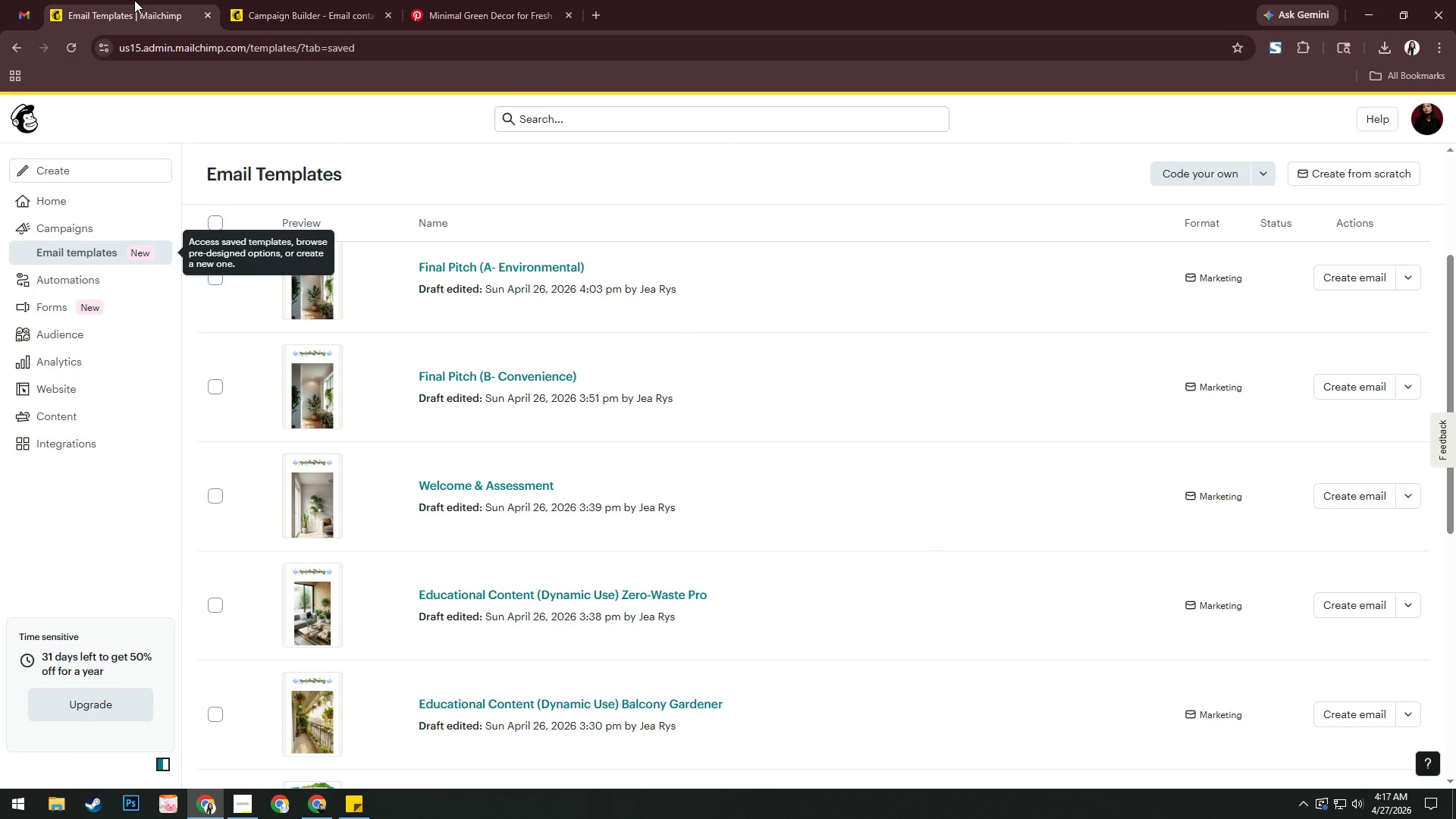 
left_click([335, 0])
 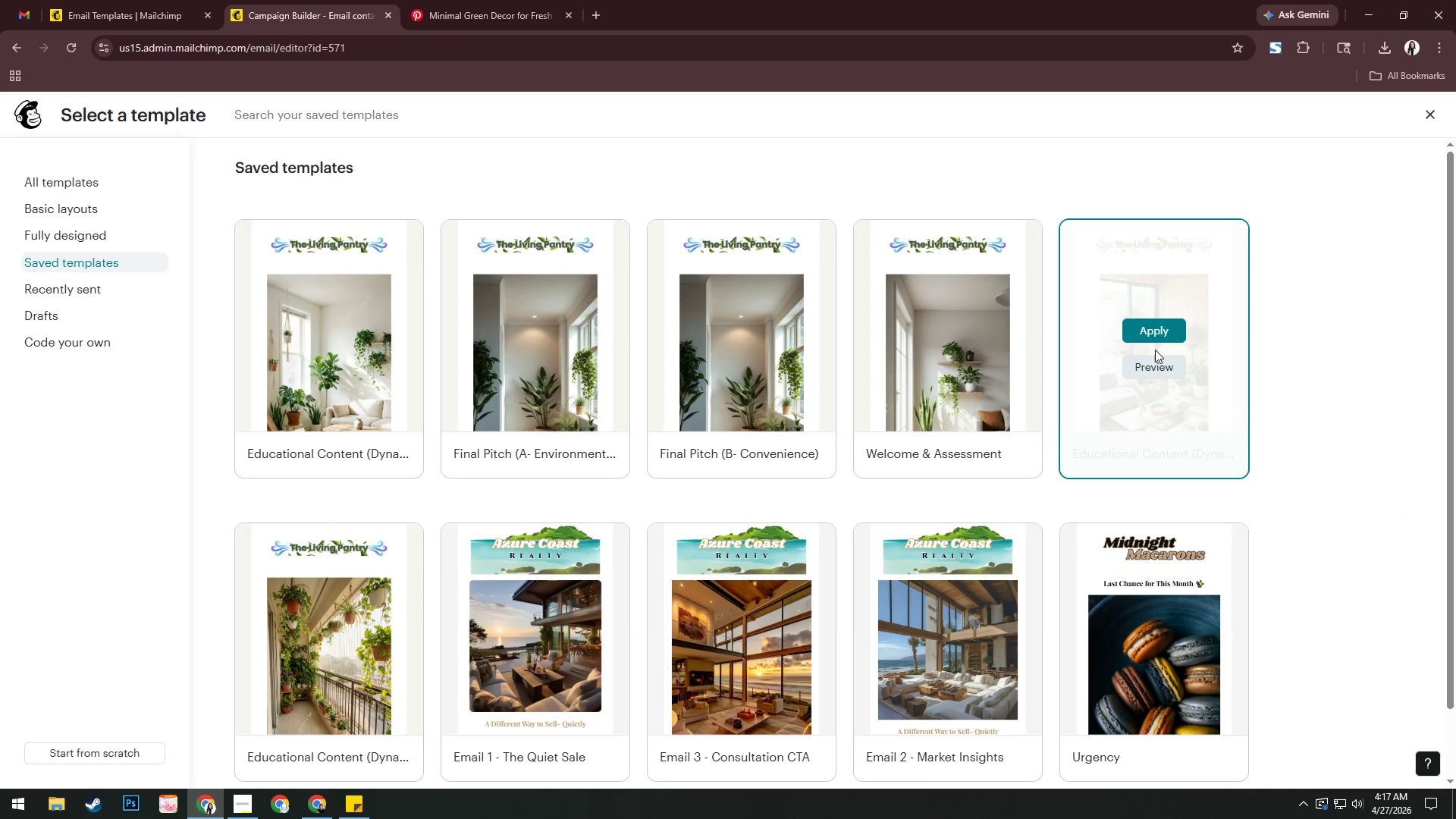 
left_click([1150, 339])
 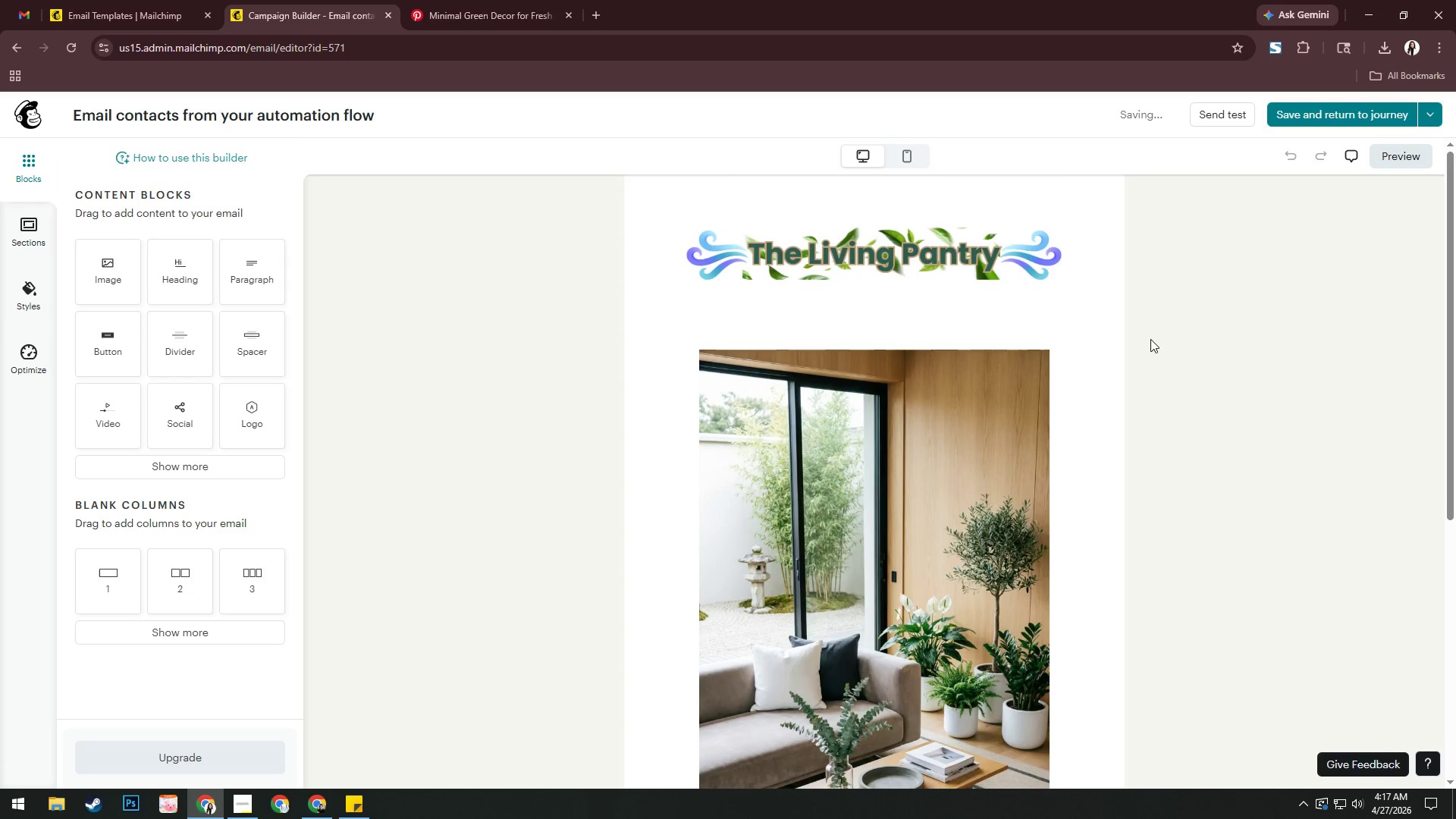 
scroll: coordinate [1119, 354], scroll_direction: down, amount: 9.0
 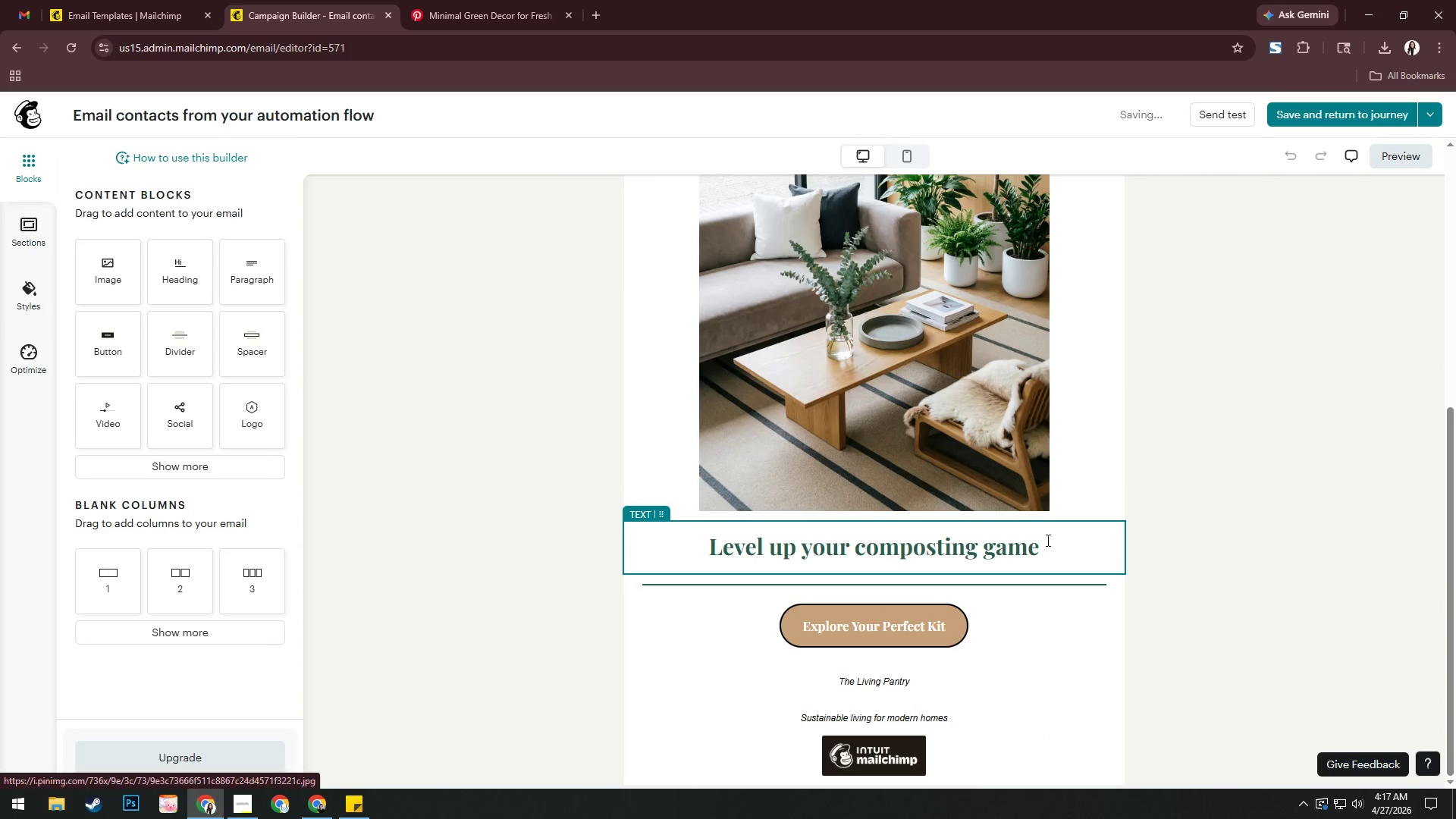 
left_click_drag(start_coordinate=[1050, 557], to_coordinate=[658, 544])
 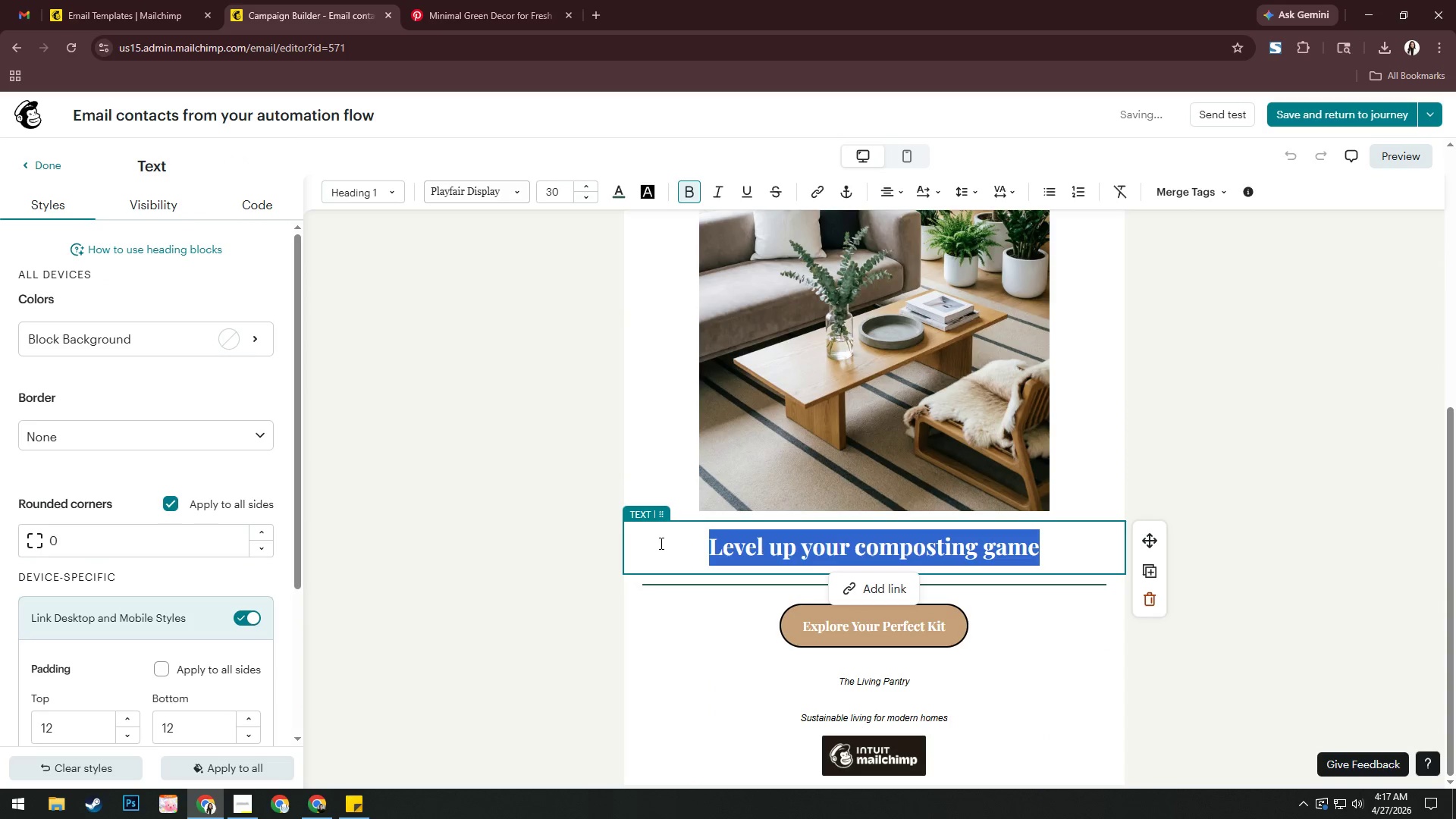 
key(Control+C)
 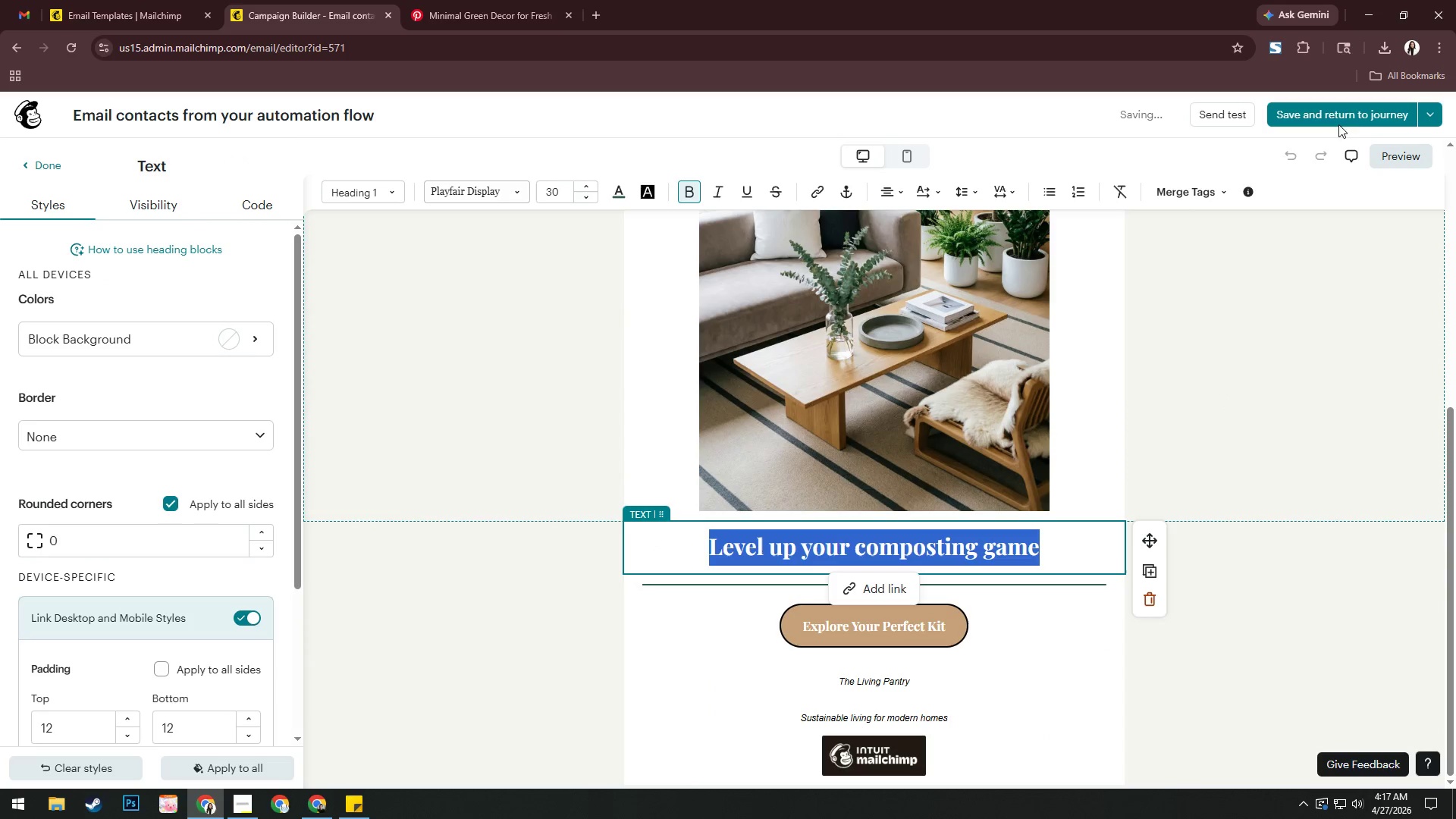 
left_click([1331, 111])
 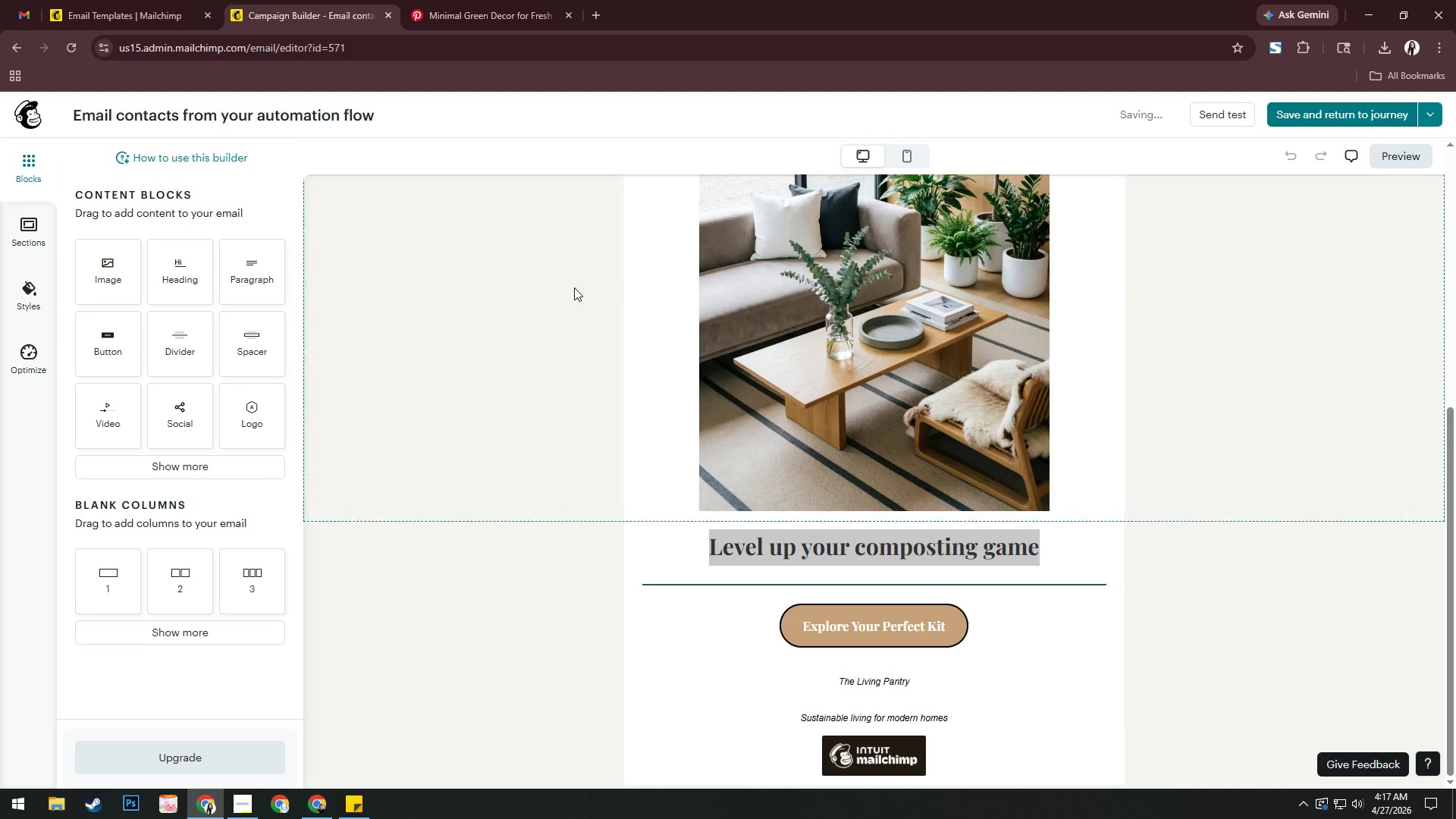 
left_click([1354, 112])
 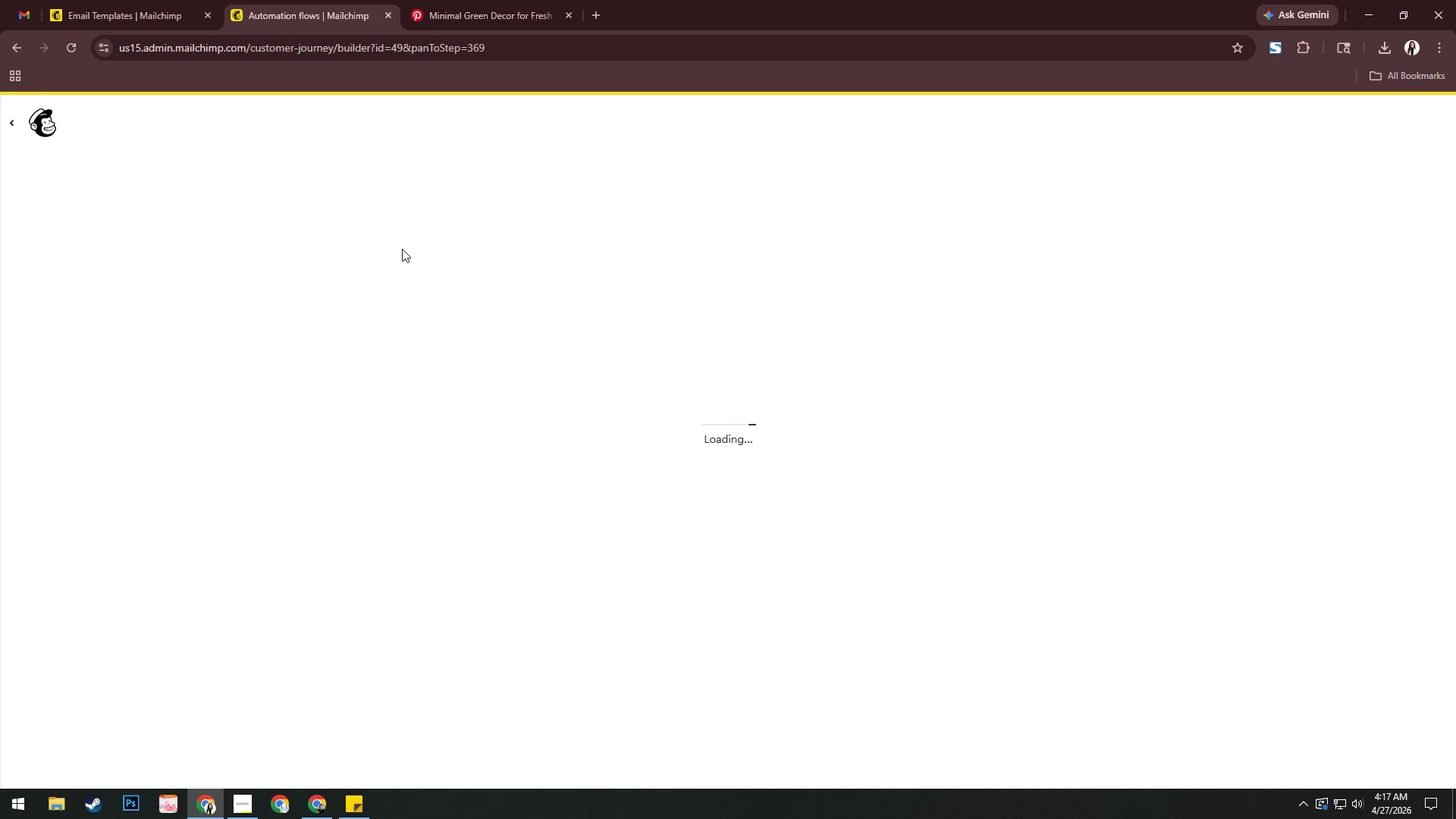 
wait(6.19)
 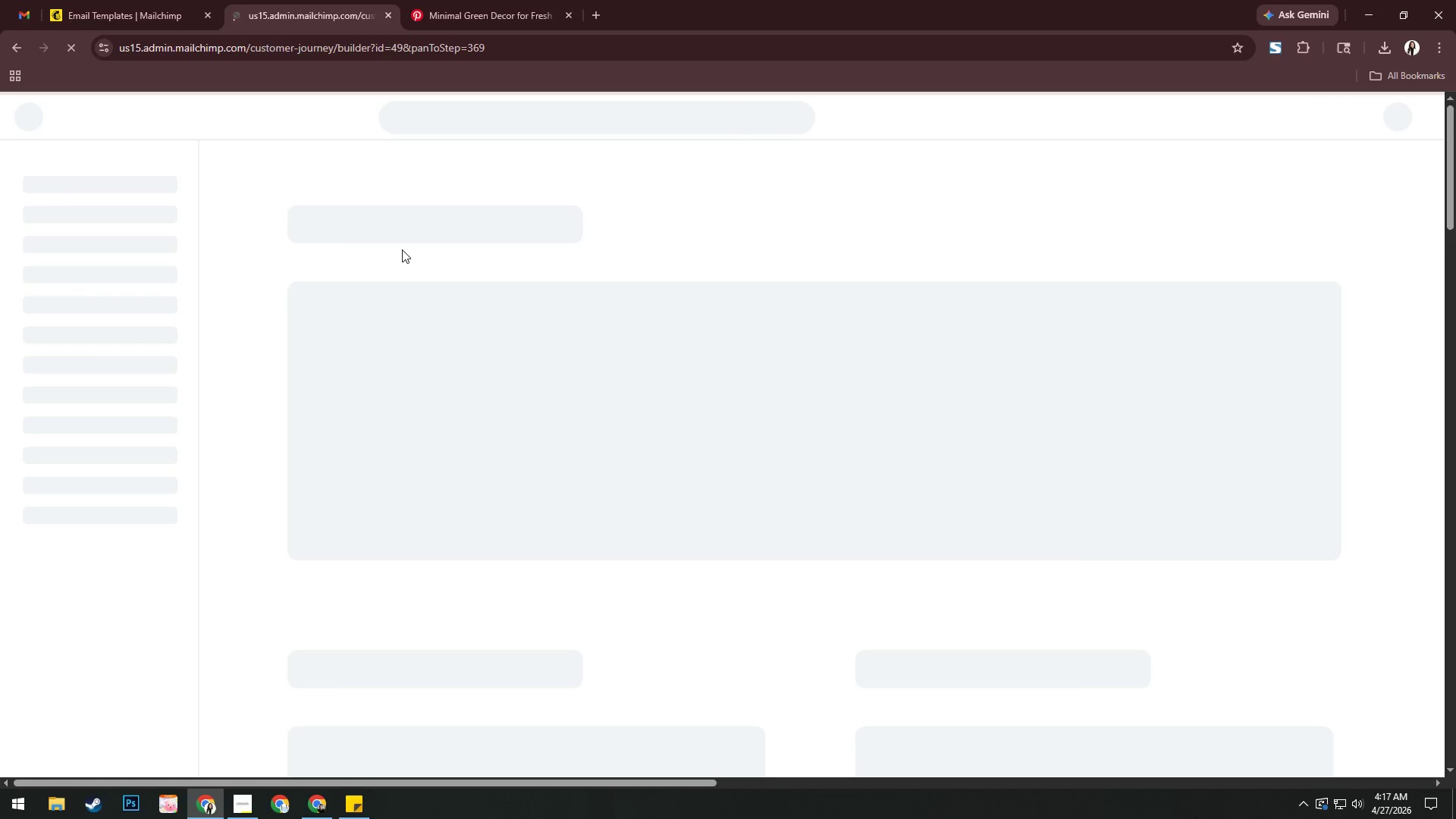 
left_click([918, 397])
 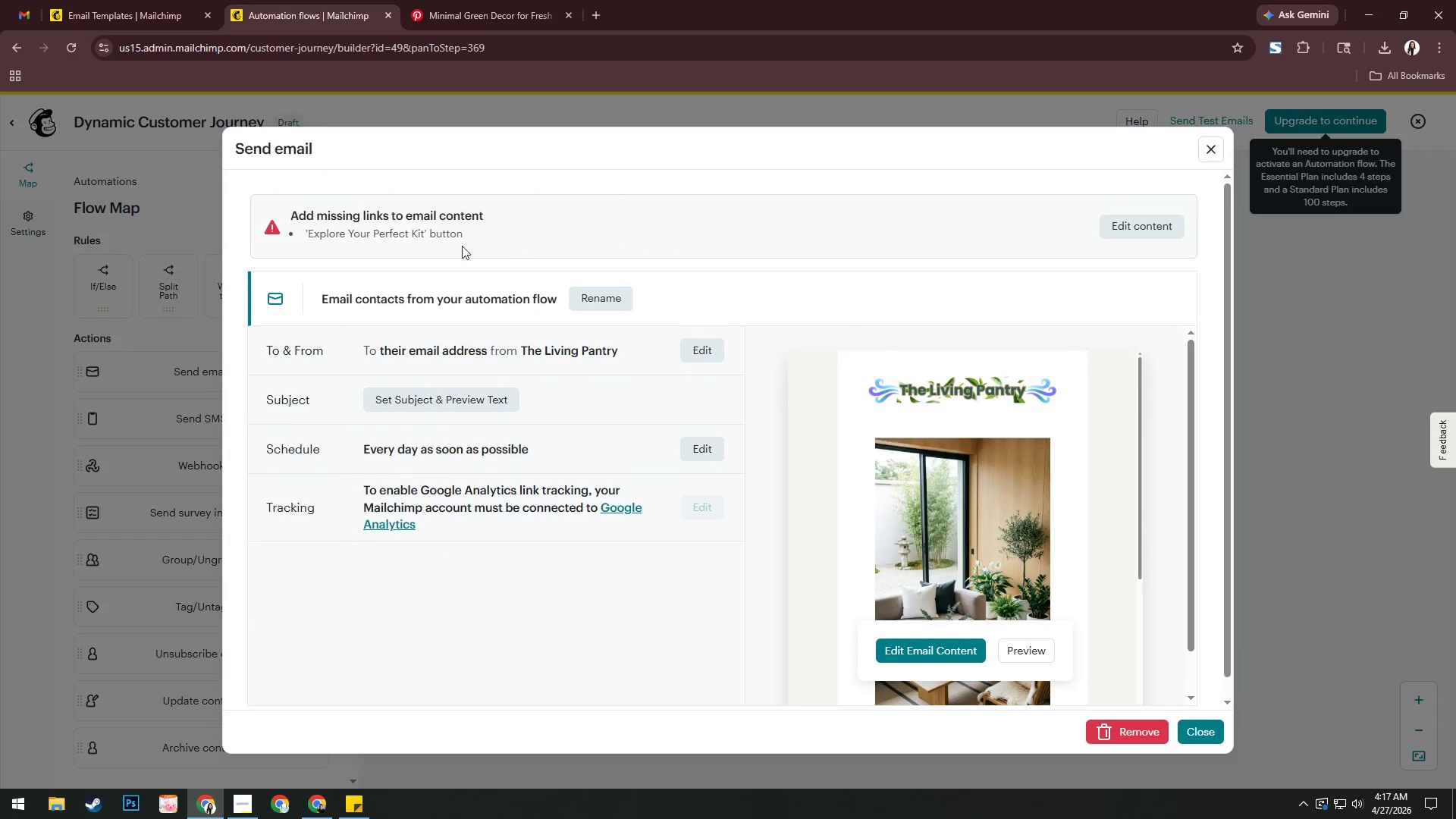 
left_click([611, 292])
 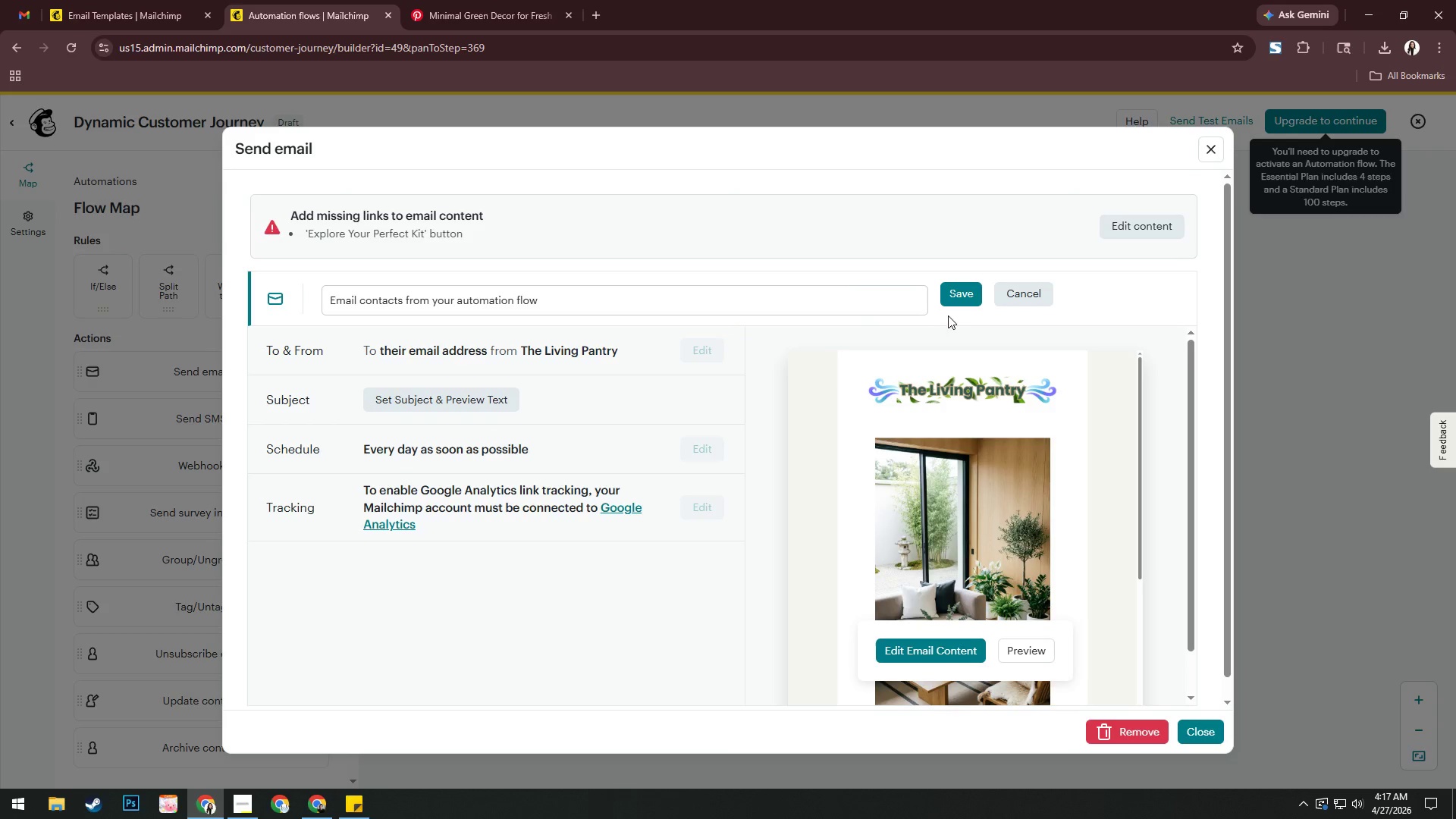 
left_click([846, 290])
 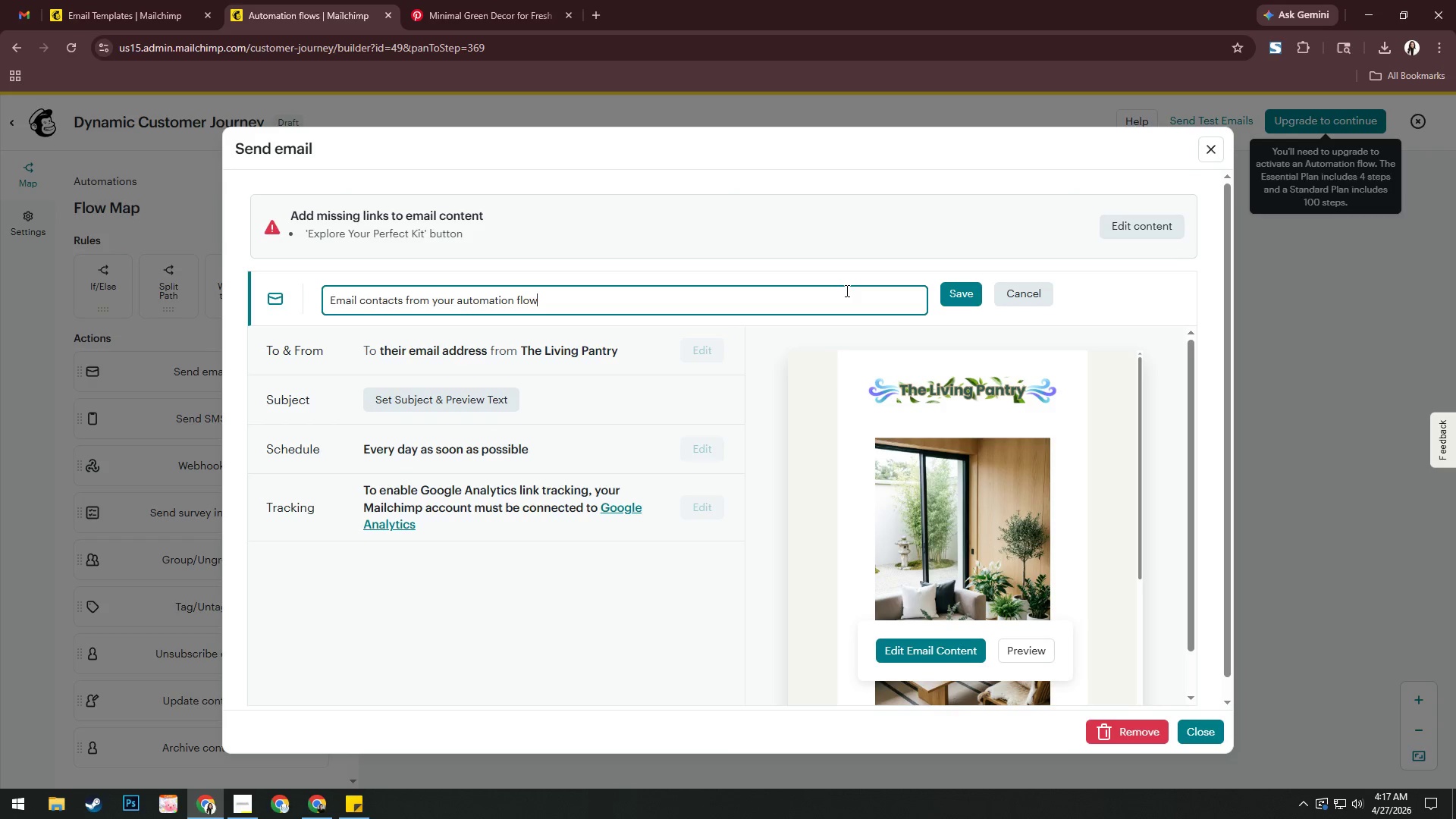 
key(Control+A)
 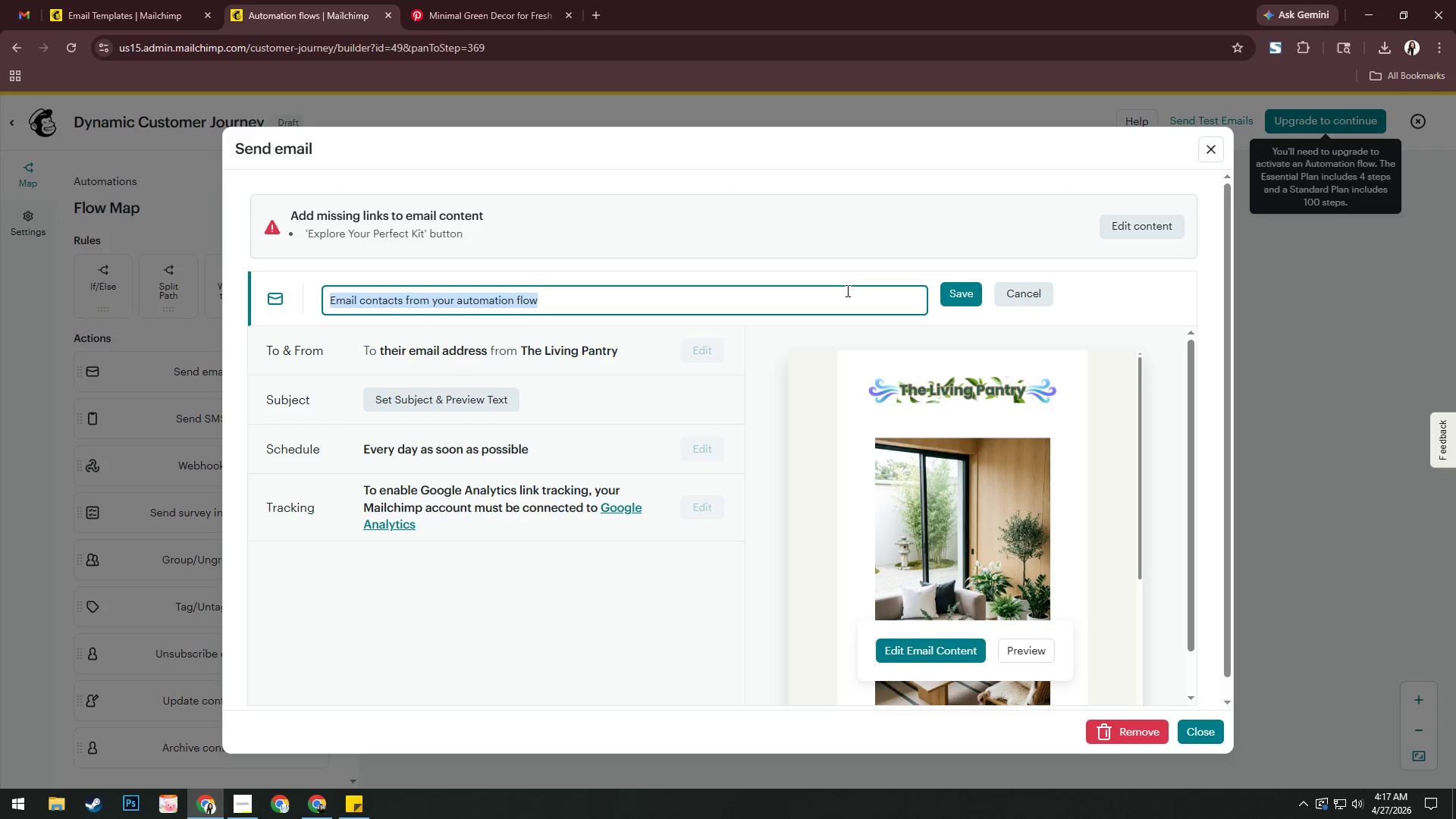 
type(The Zer-Wa)
key(Backspace)
key(Backspace)
key(Backspace)
type(p)
key(Backspace)
type(o-Waste Pro)
 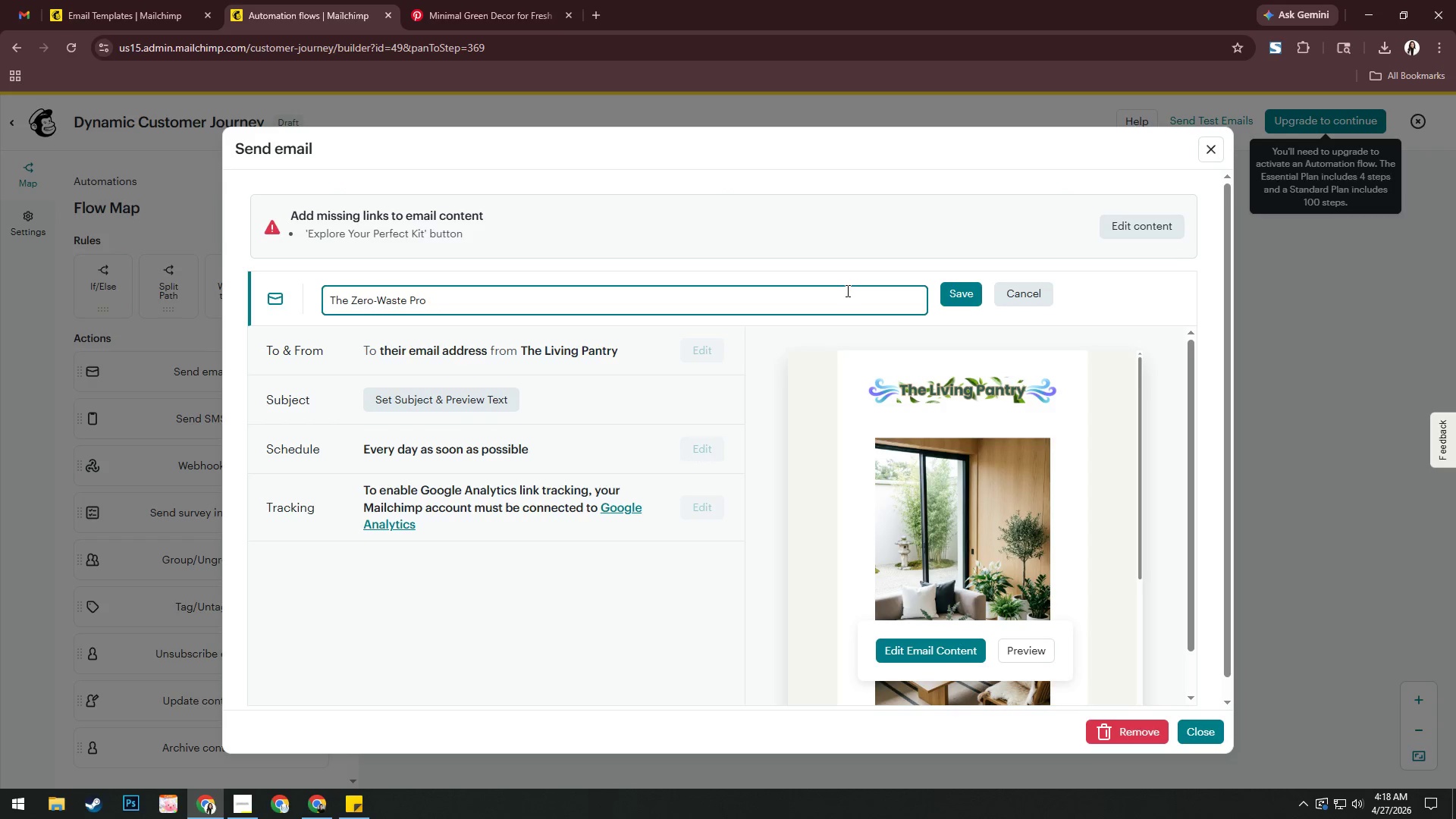 
left_click([443, 388])
 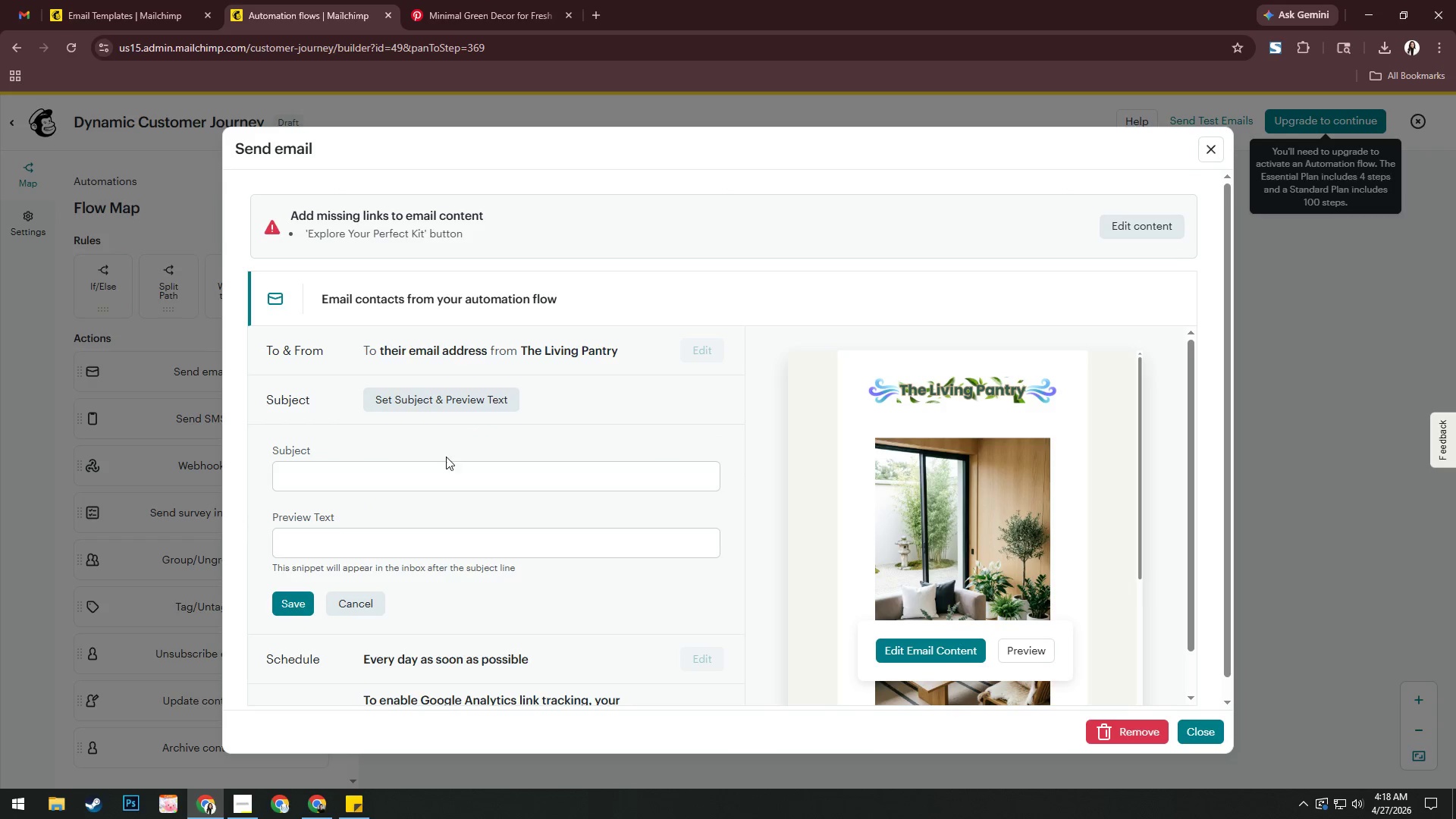 
left_click([440, 475])
 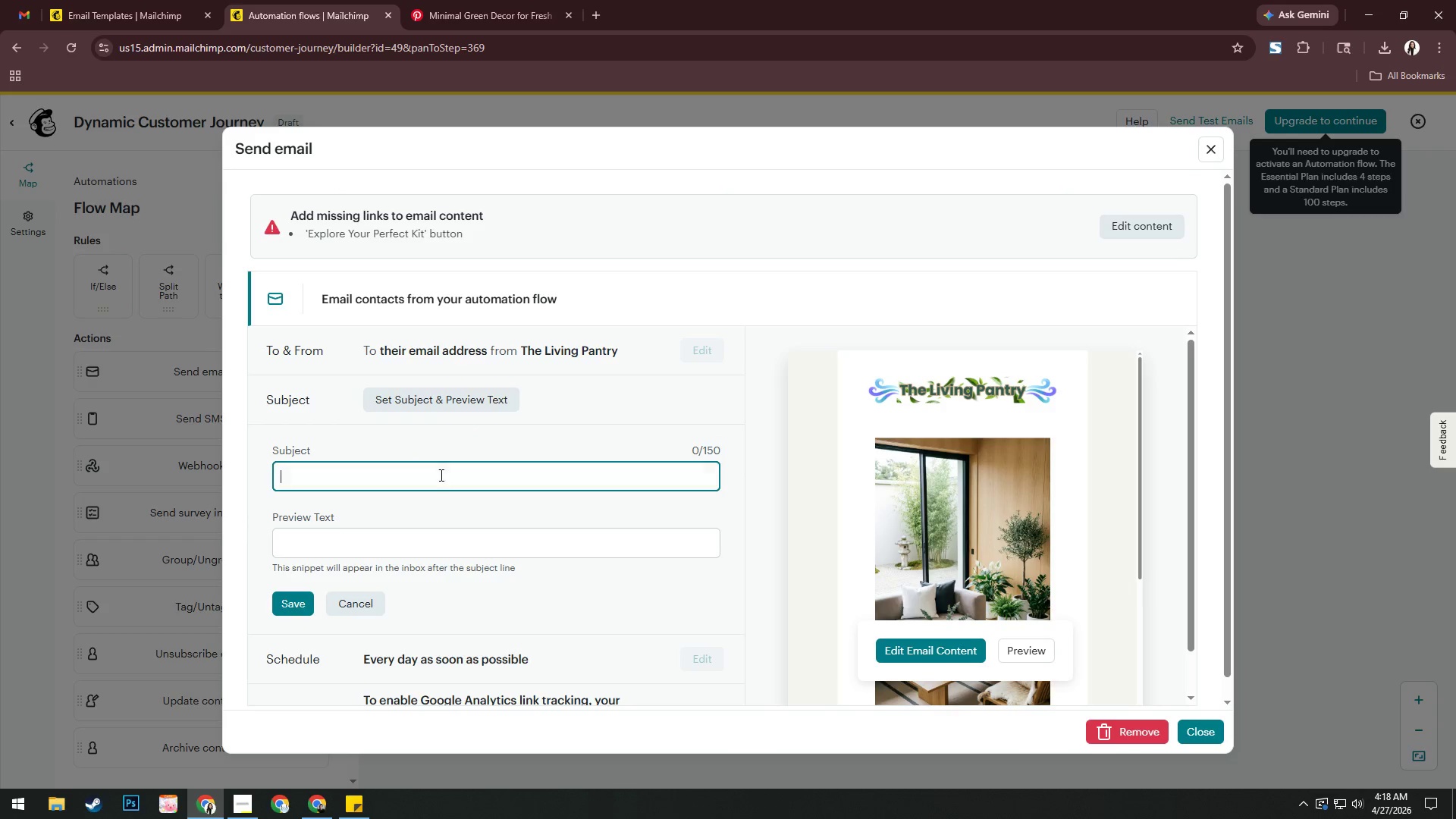 
key(Control+V)
 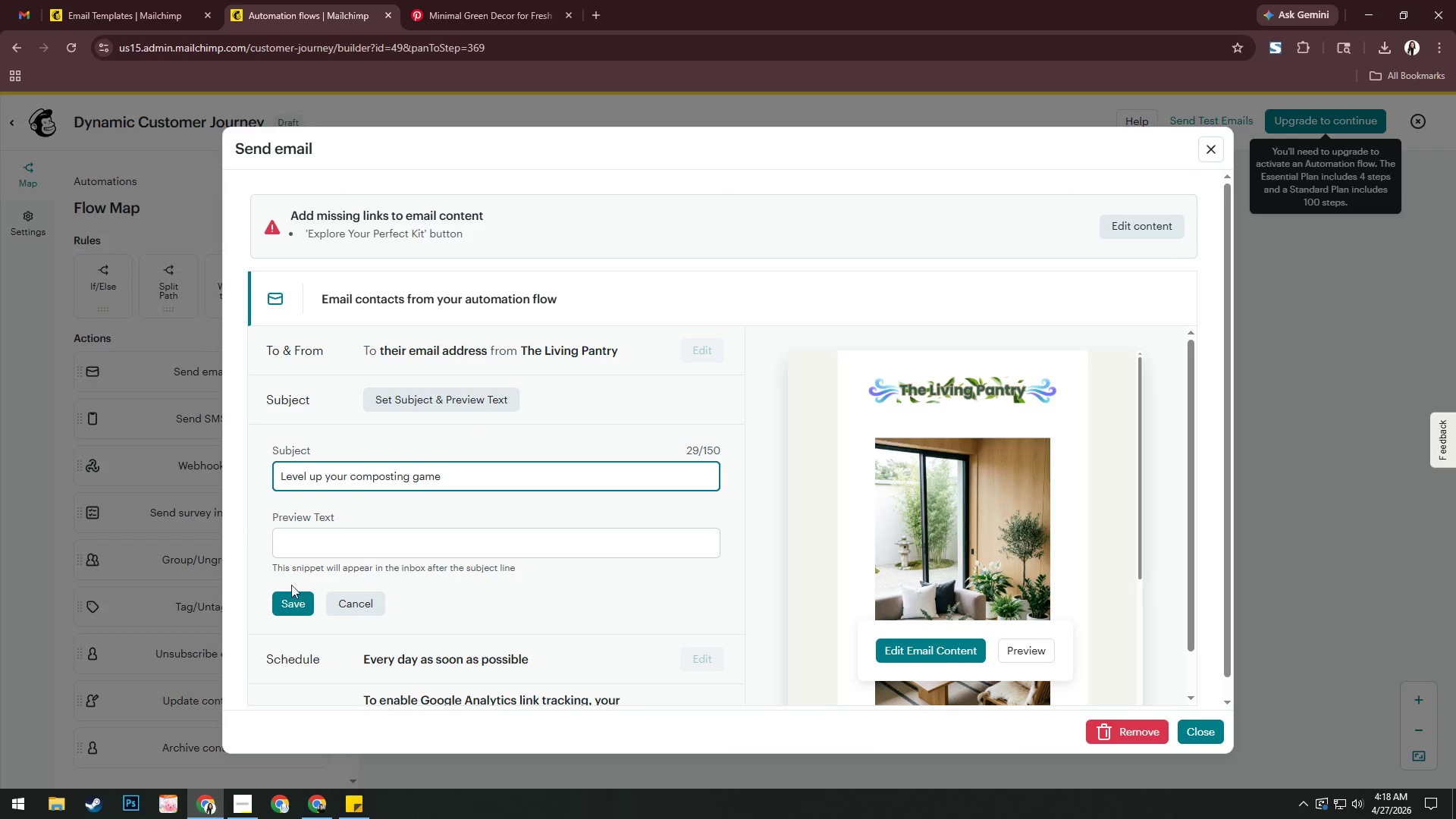 
left_click([284, 603])
 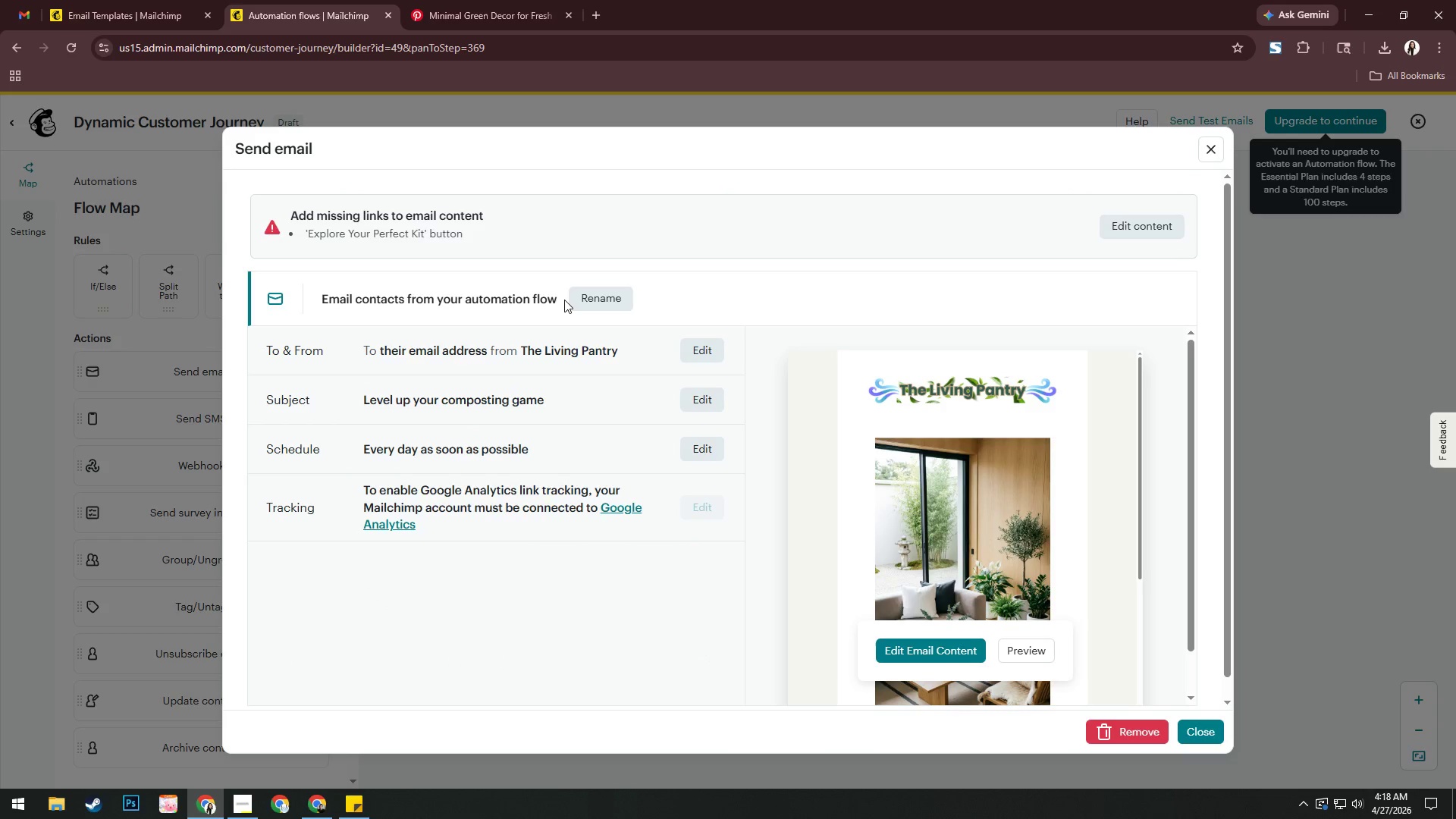 
left_click([608, 300])
 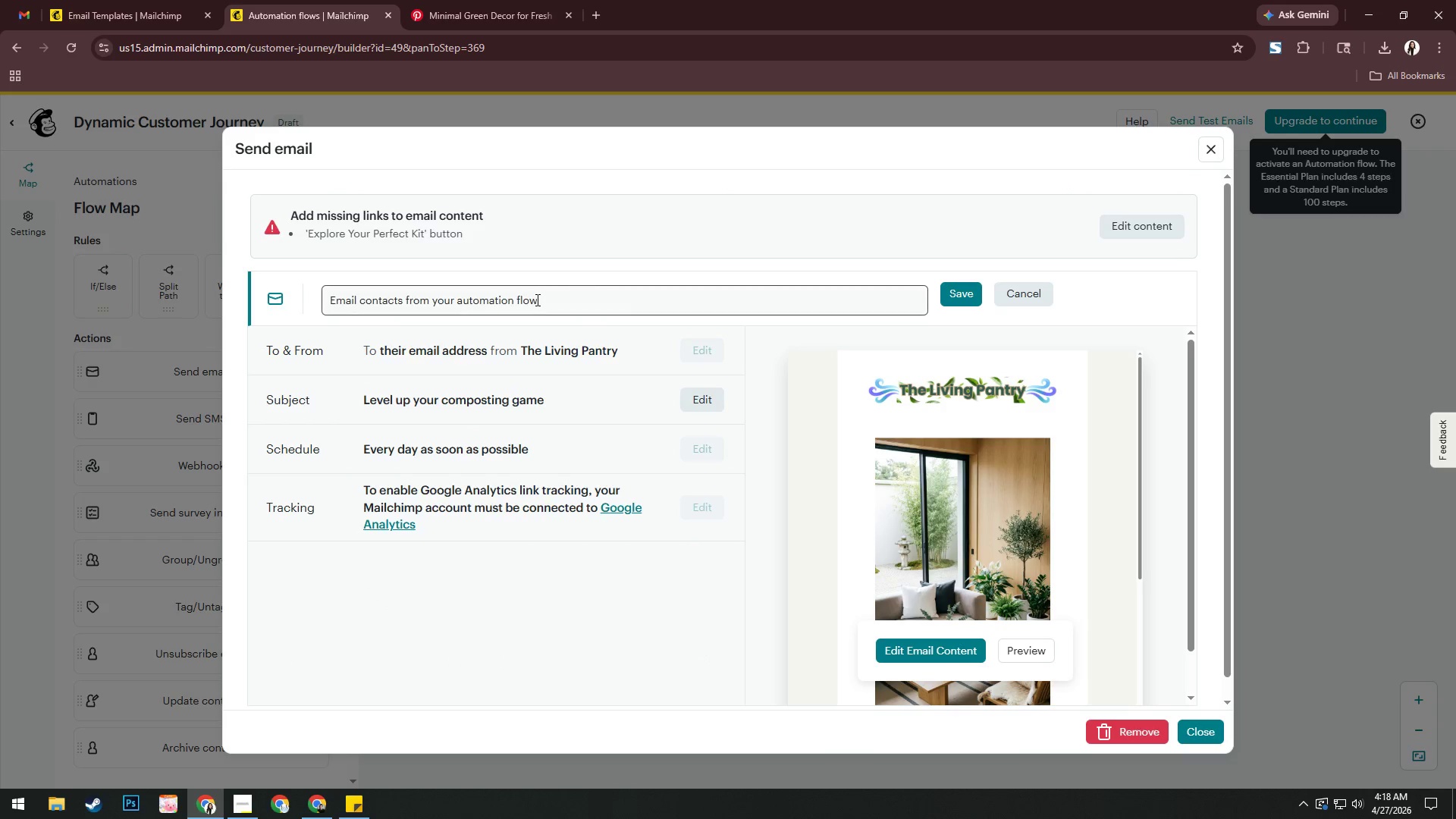 
left_click([581, 300])
 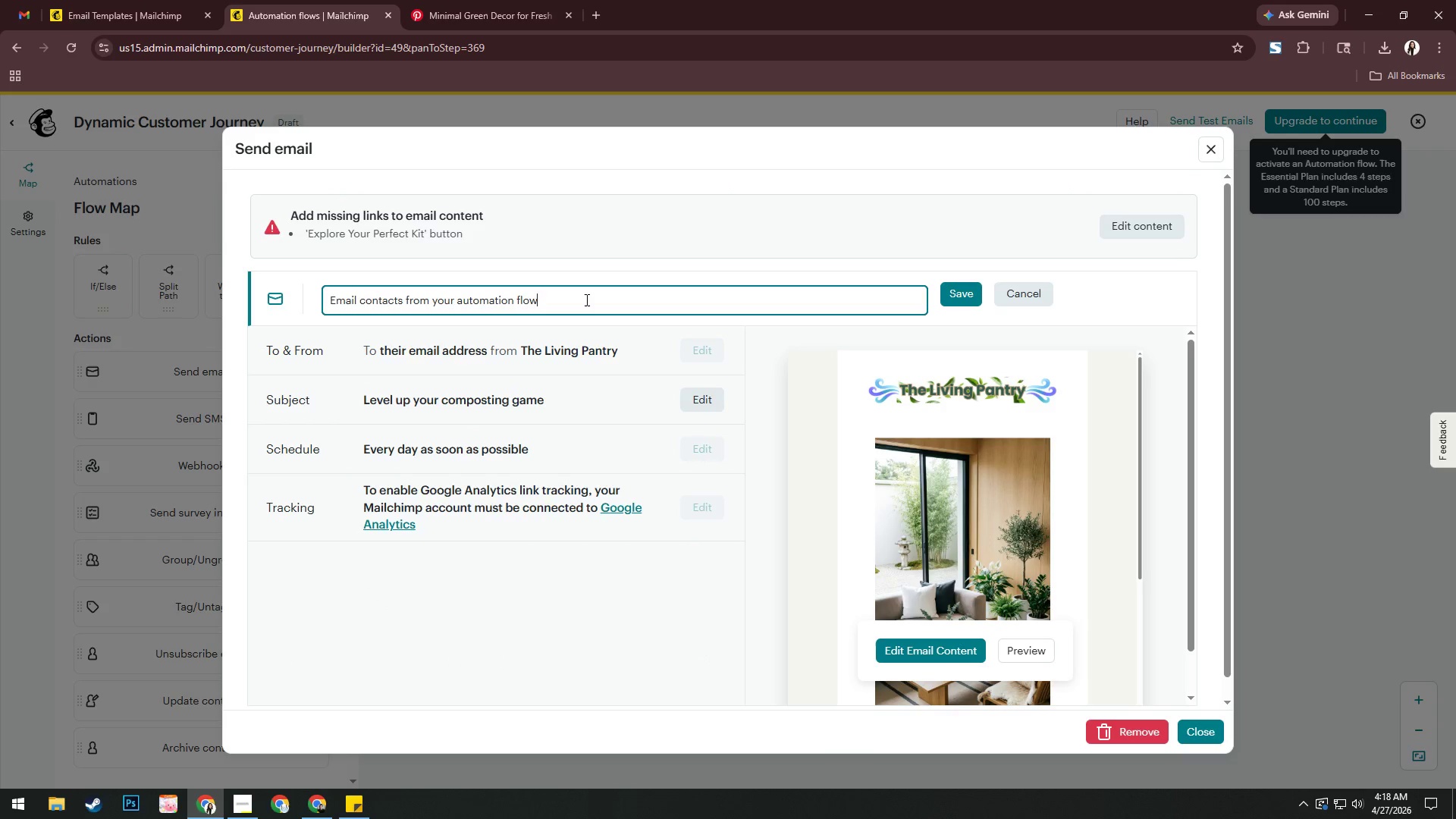 
key(Control+A)
 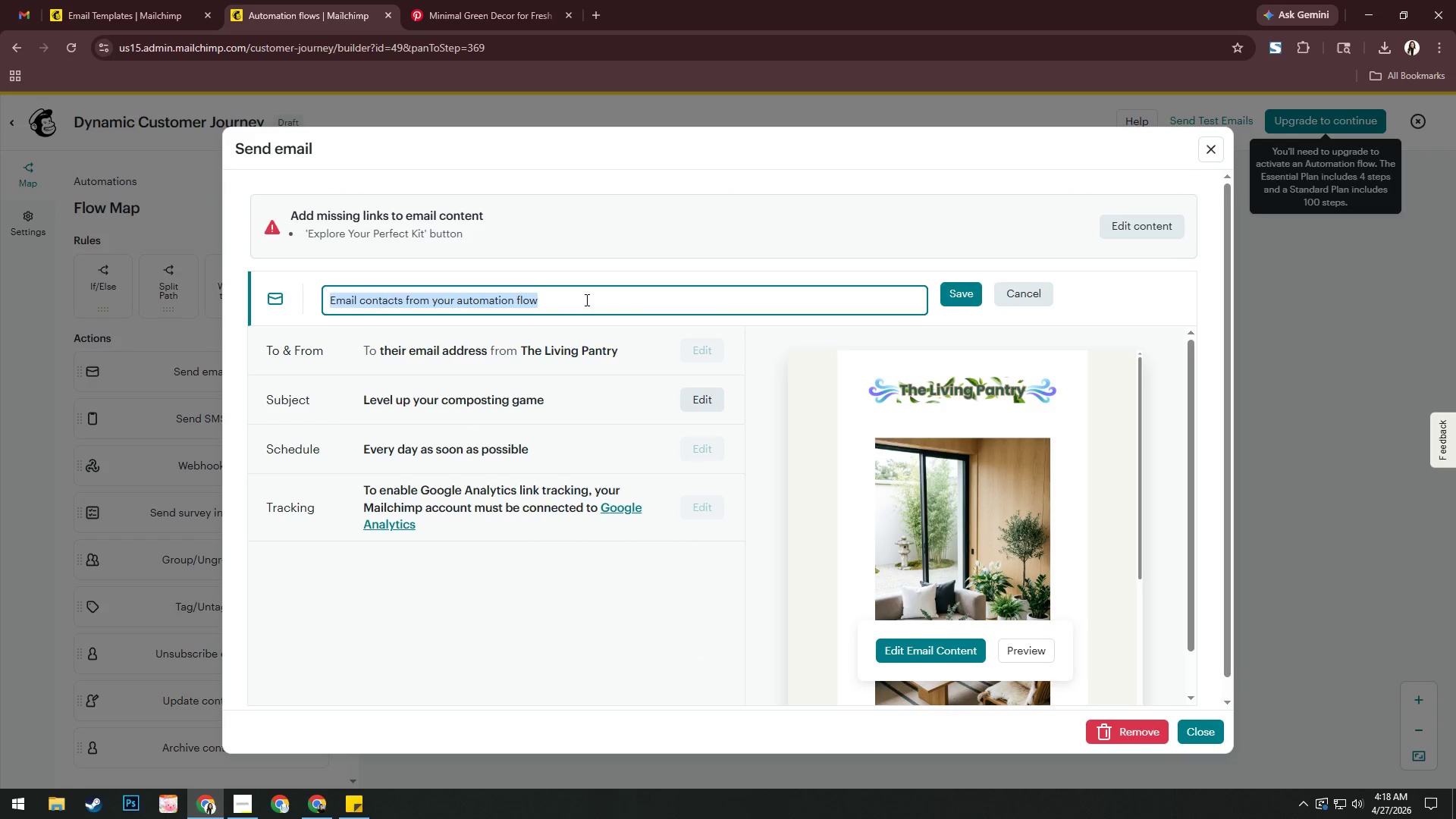 
type(The Zero-Waste Pro)
 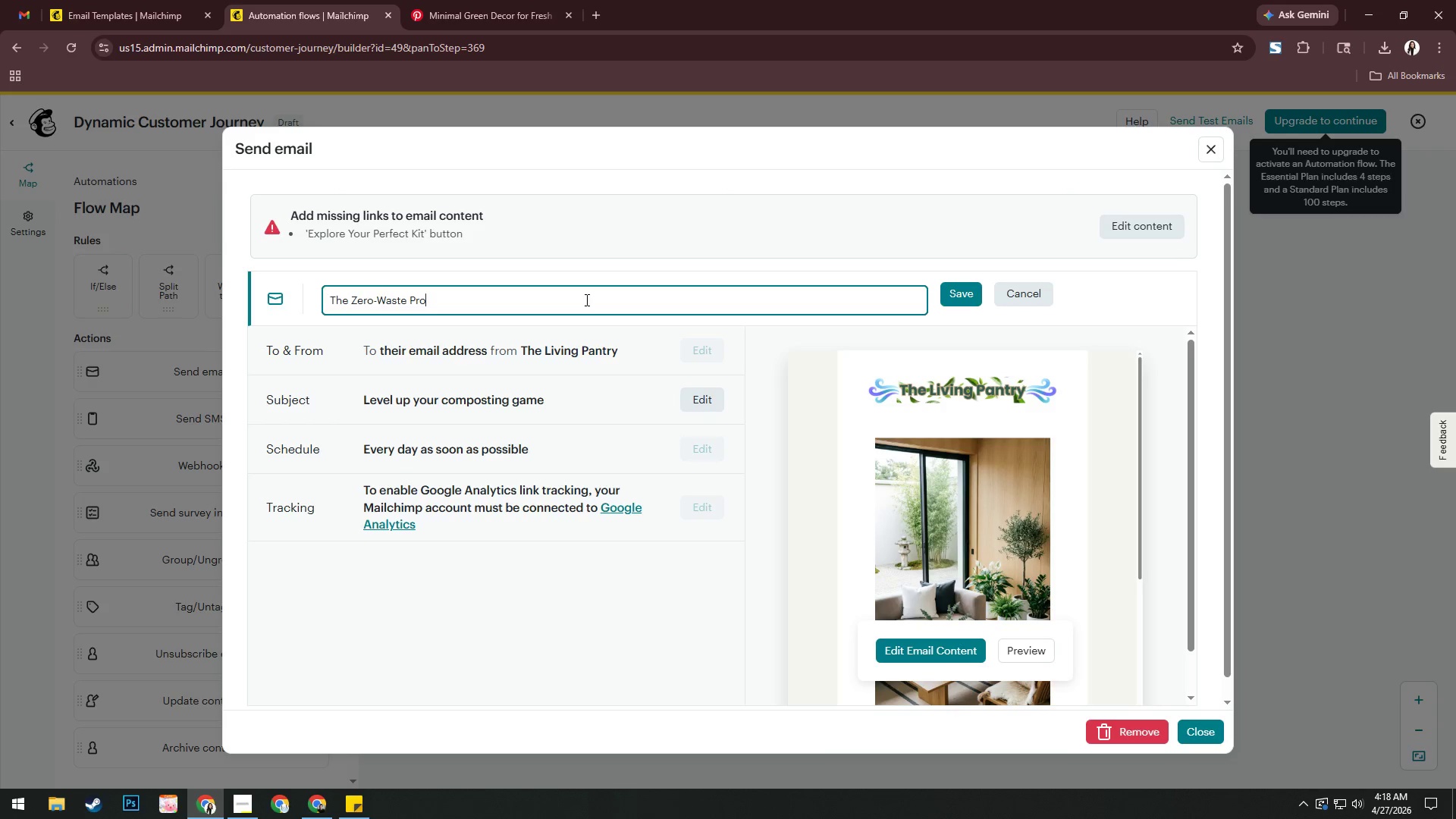 
left_click([950, 293])
 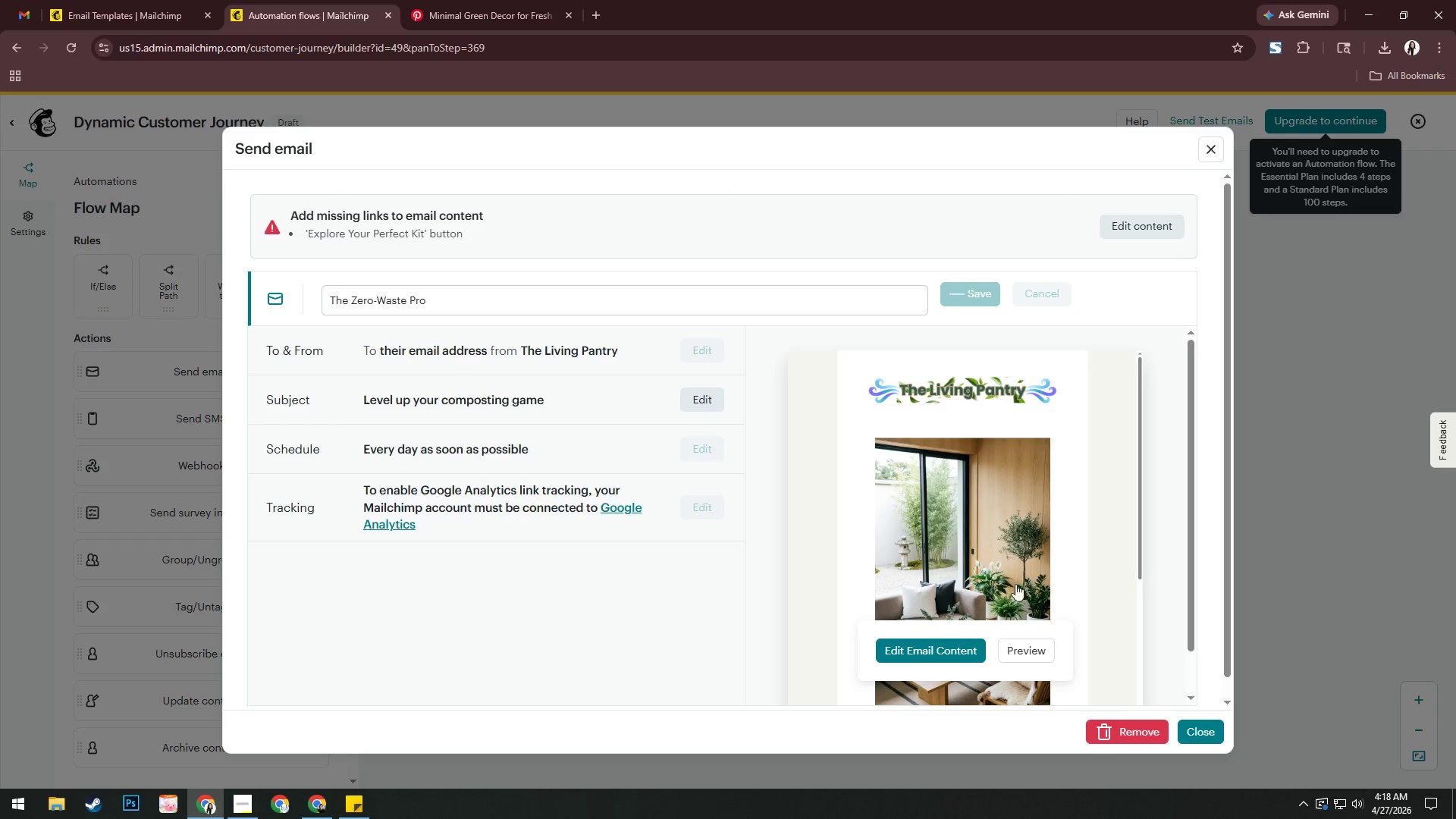 
left_click([1010, 643])
 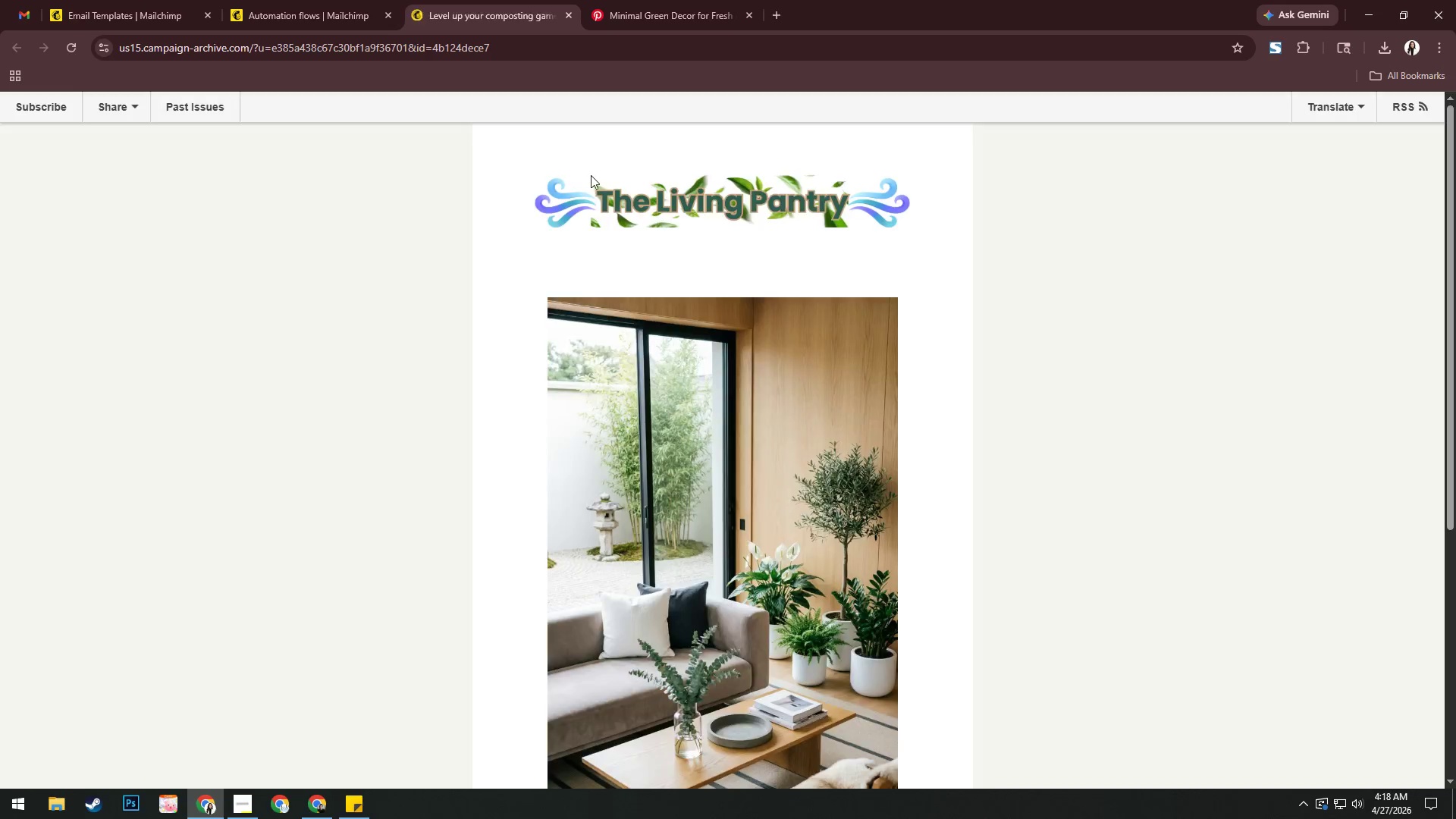 
scroll: coordinate [780, 423], scroll_direction: down, amount: 7.0
 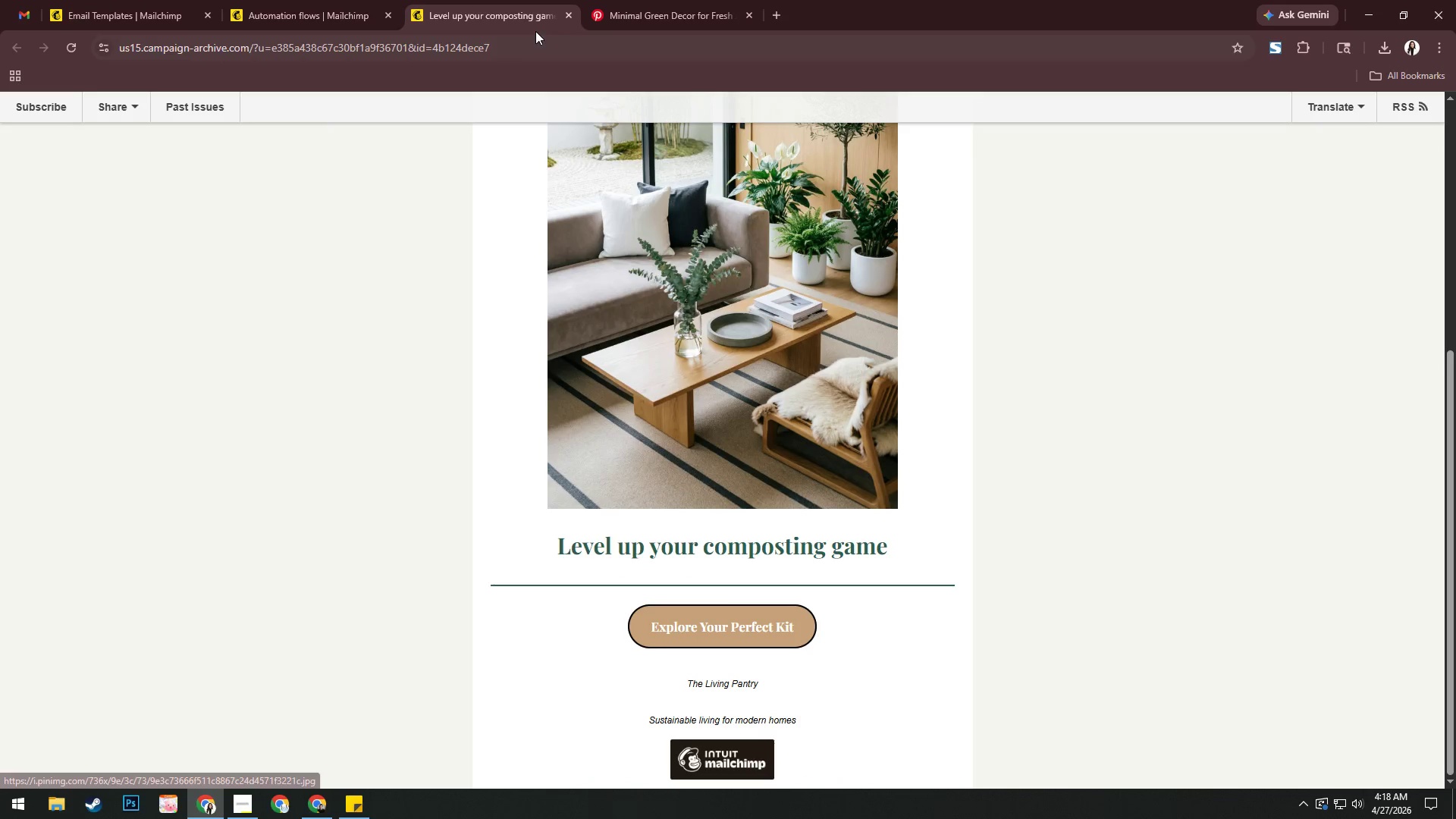 
left_click([566, 15])
 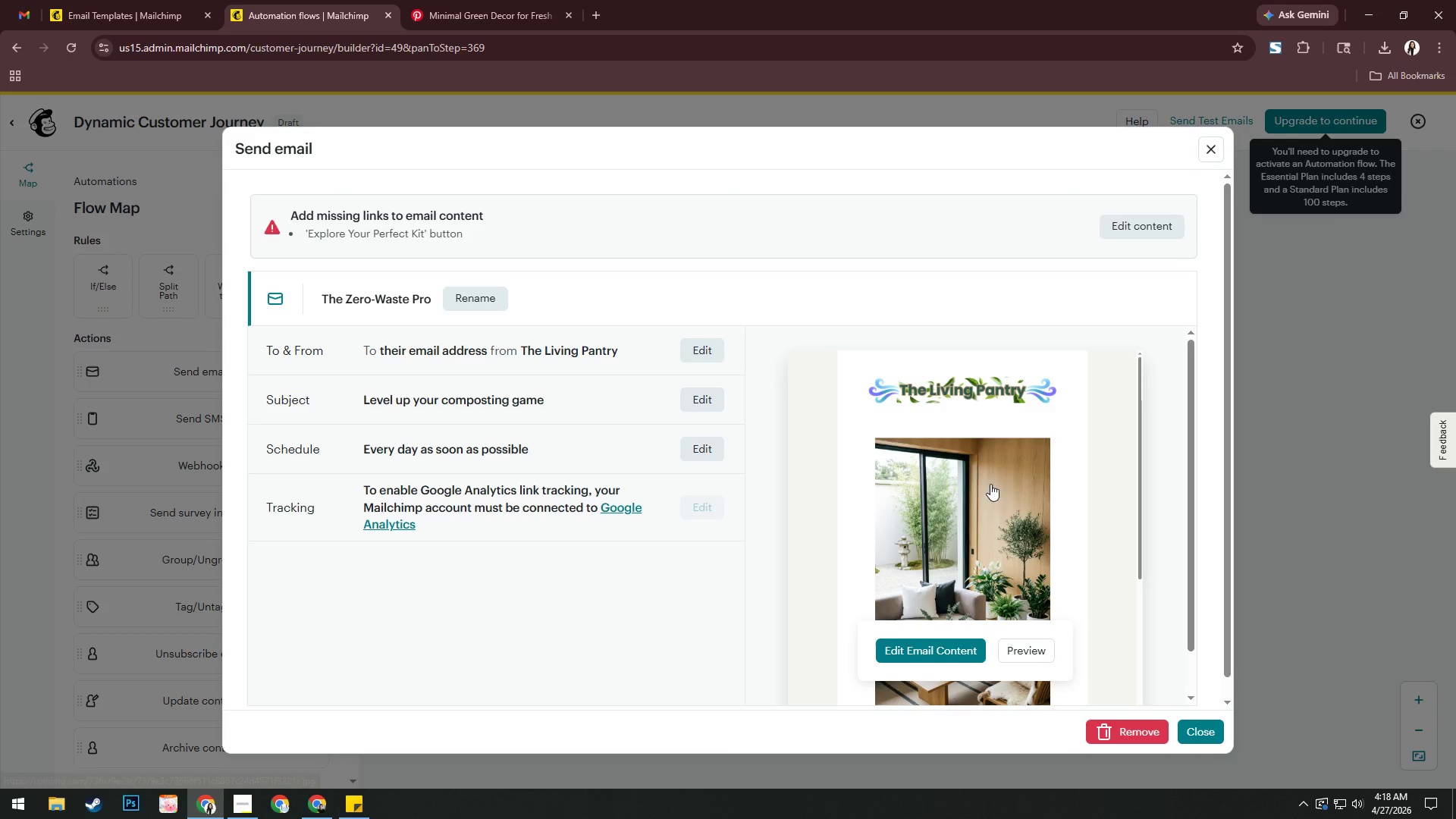 
scroll: coordinate [1084, 570], scroll_direction: down, amount: 3.0
 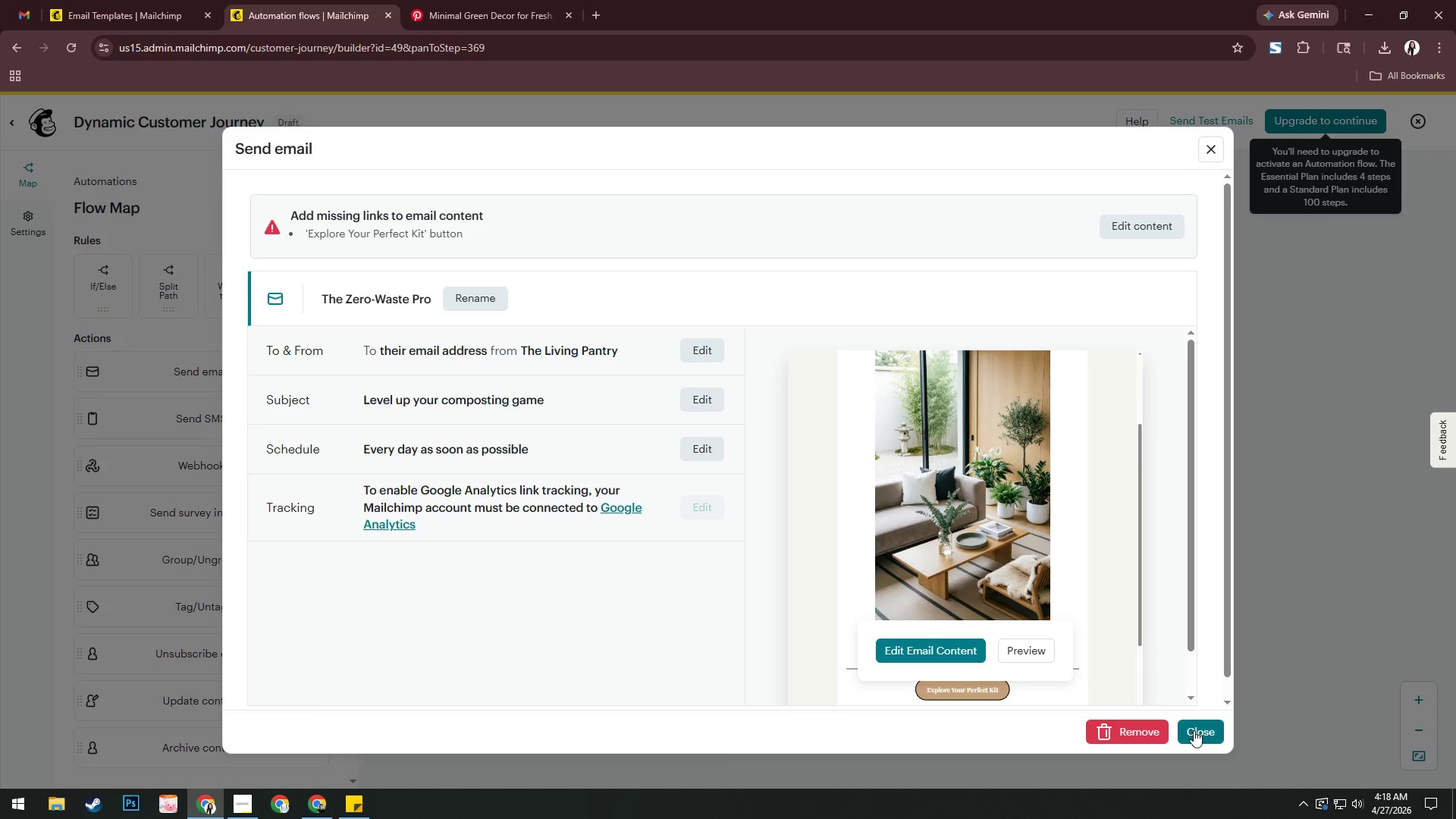 
left_click([1194, 730])
 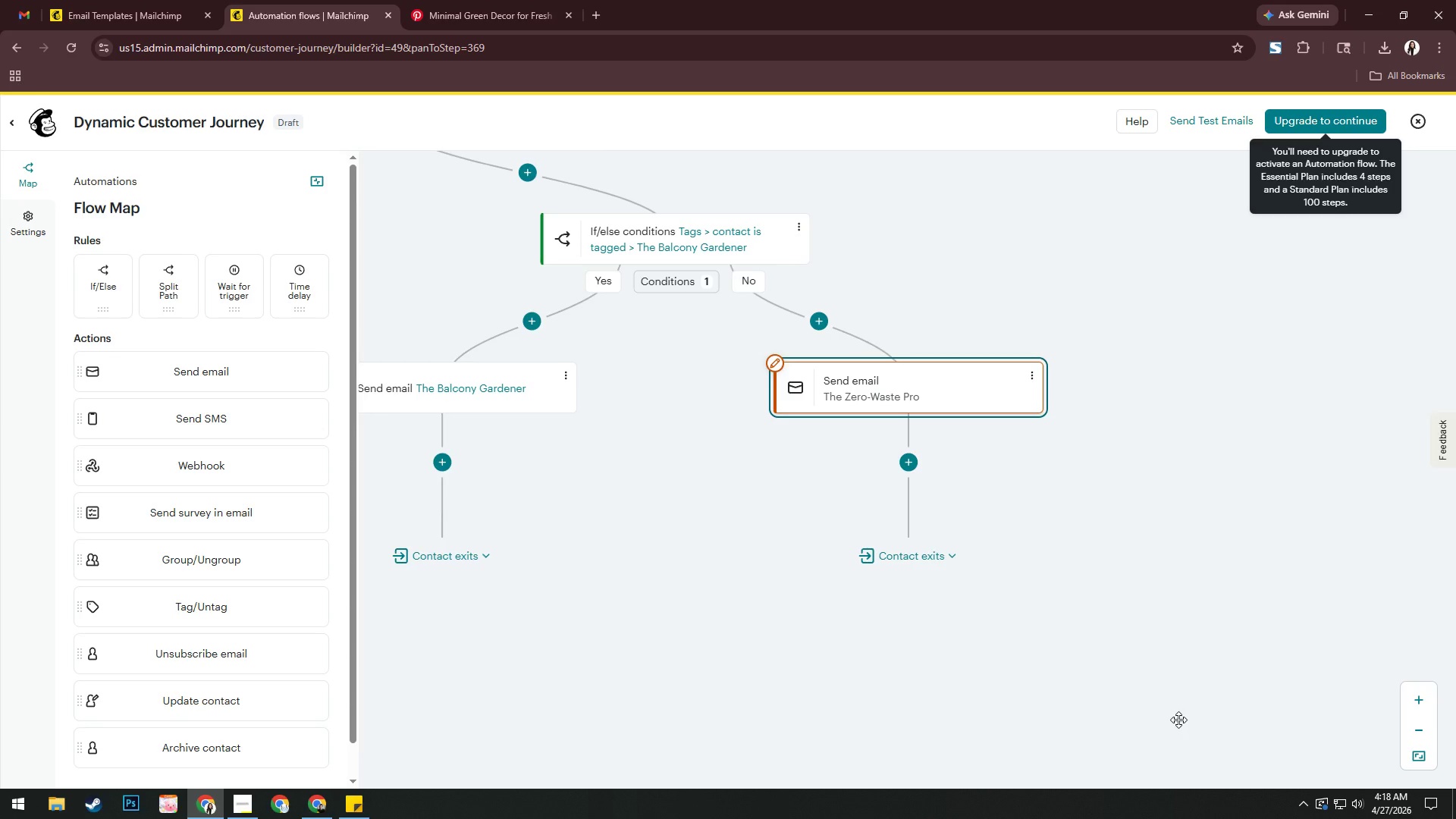 
wait(8.11)
 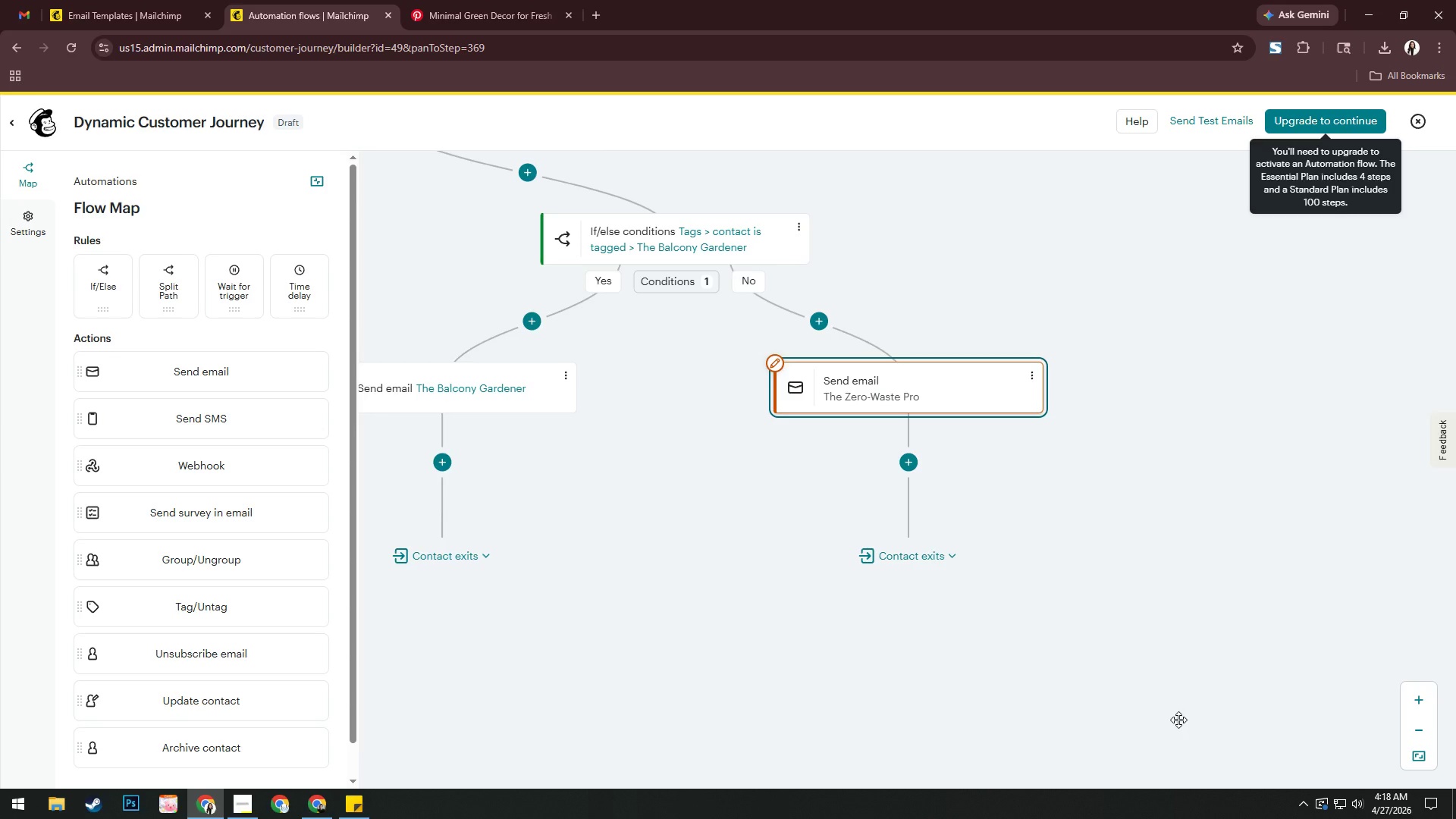 
left_click_drag(start_coordinate=[641, 513], to_coordinate=[781, 548])
 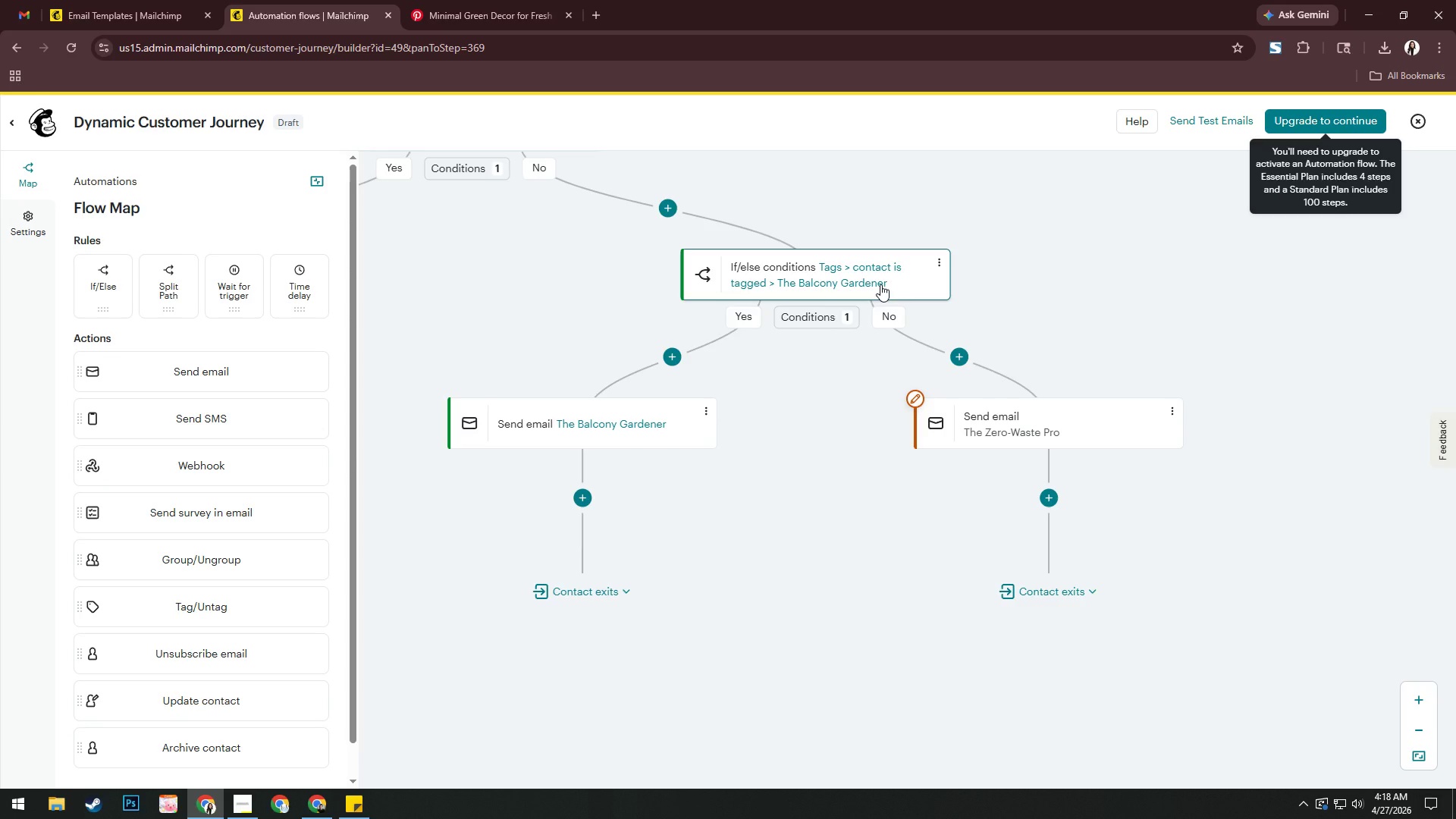 
wait(13.81)
 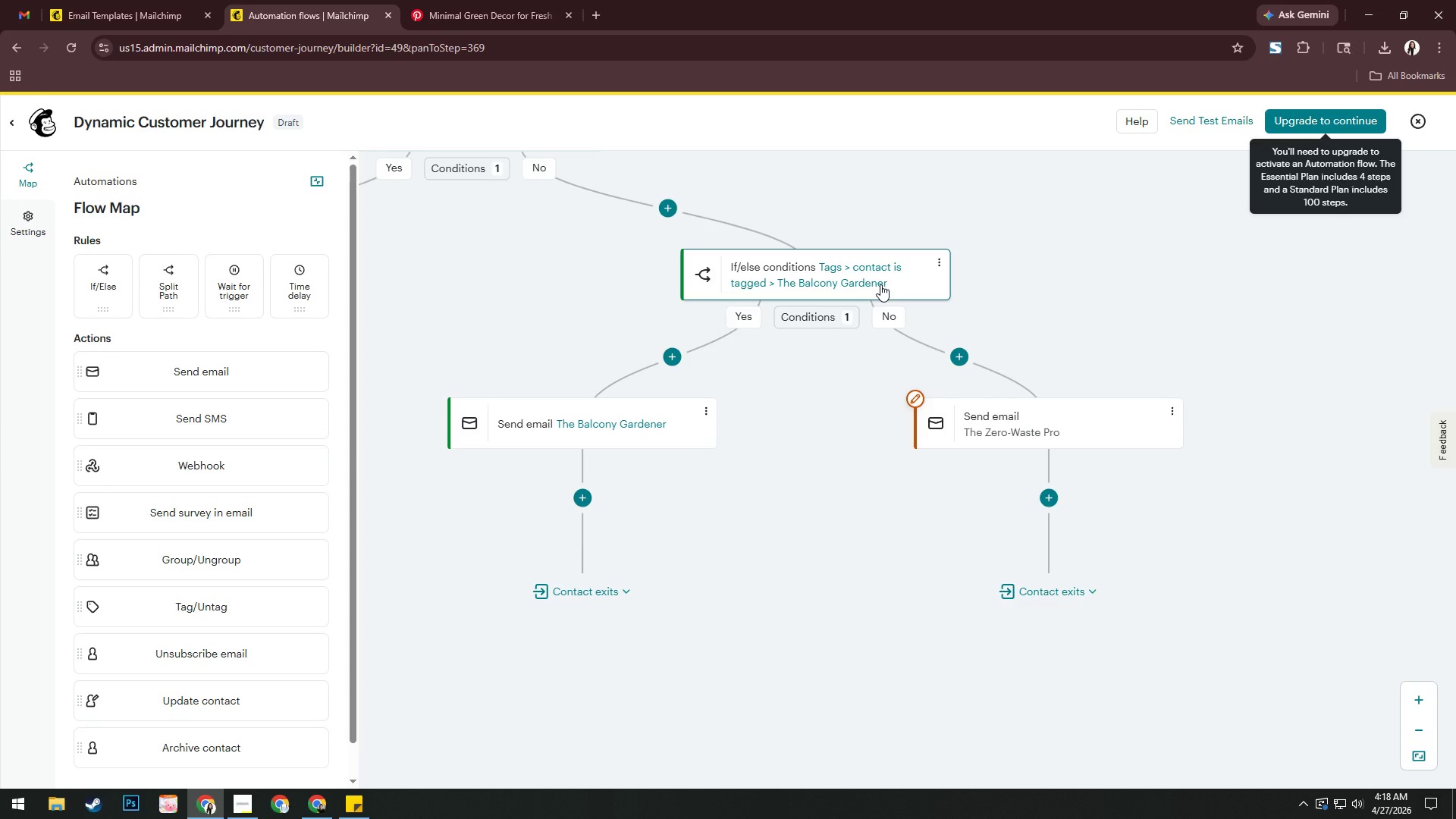 
left_click([880, 284])
 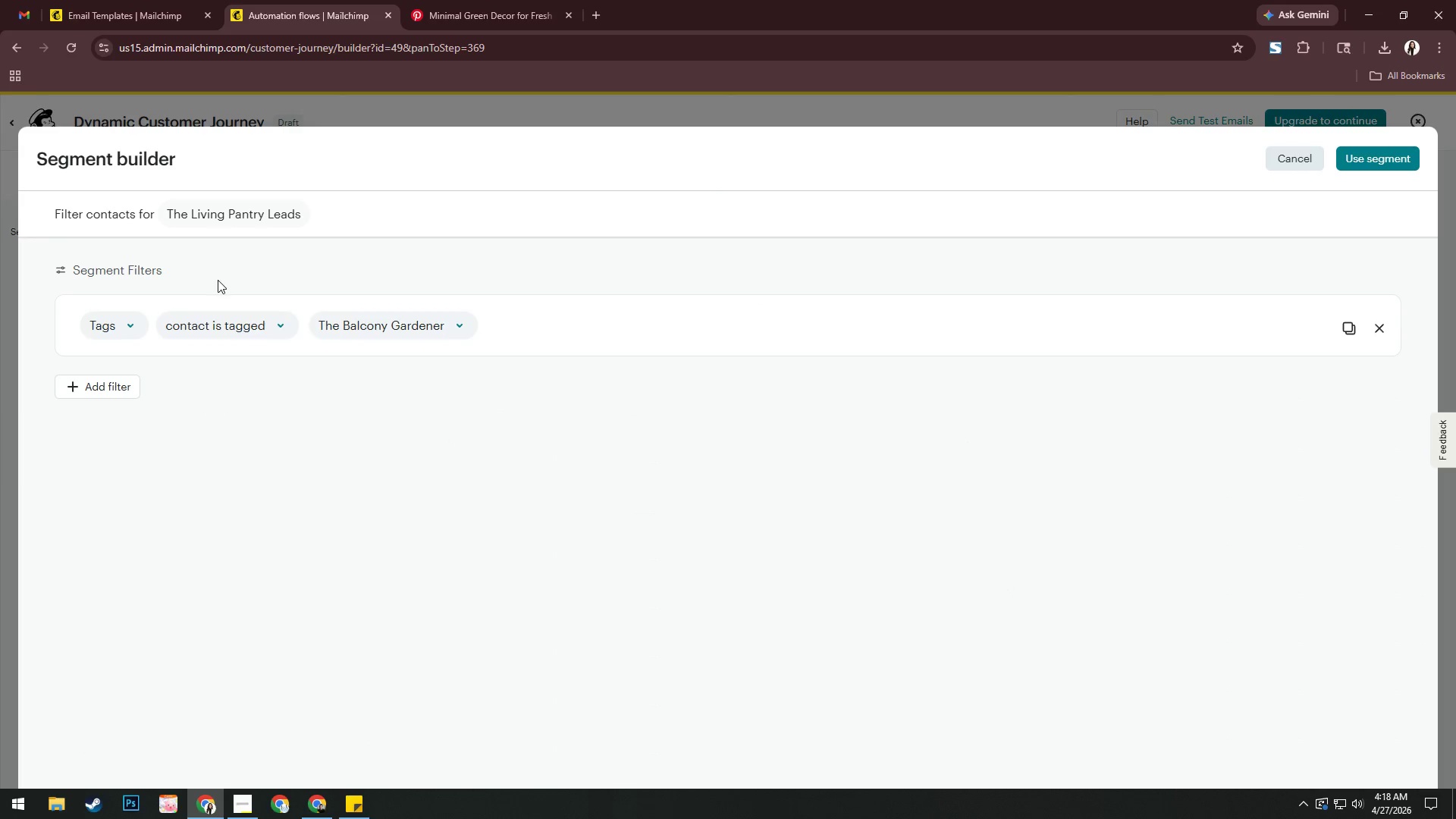 
left_click([86, 394])
 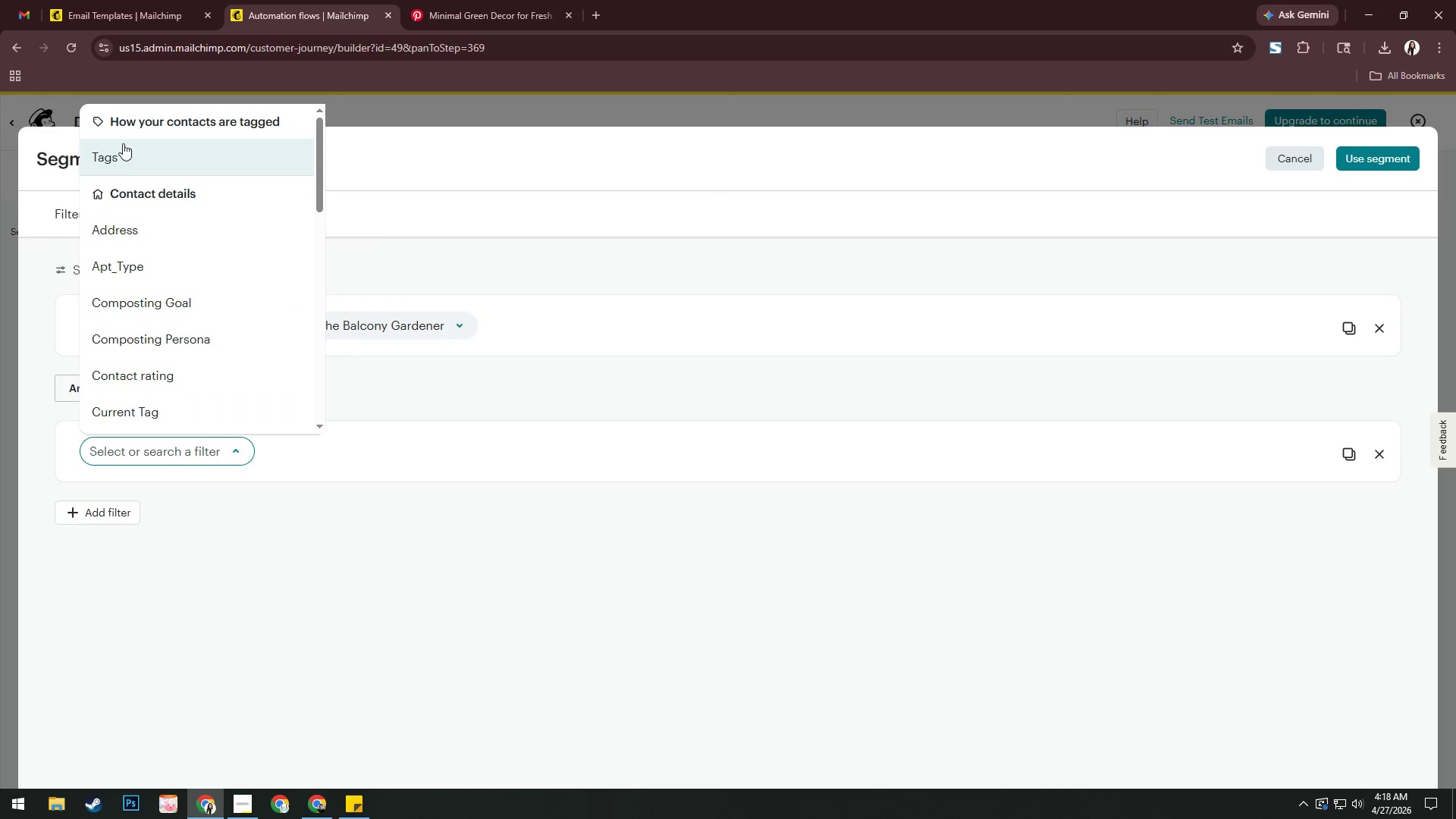 
left_click([125, 154])
 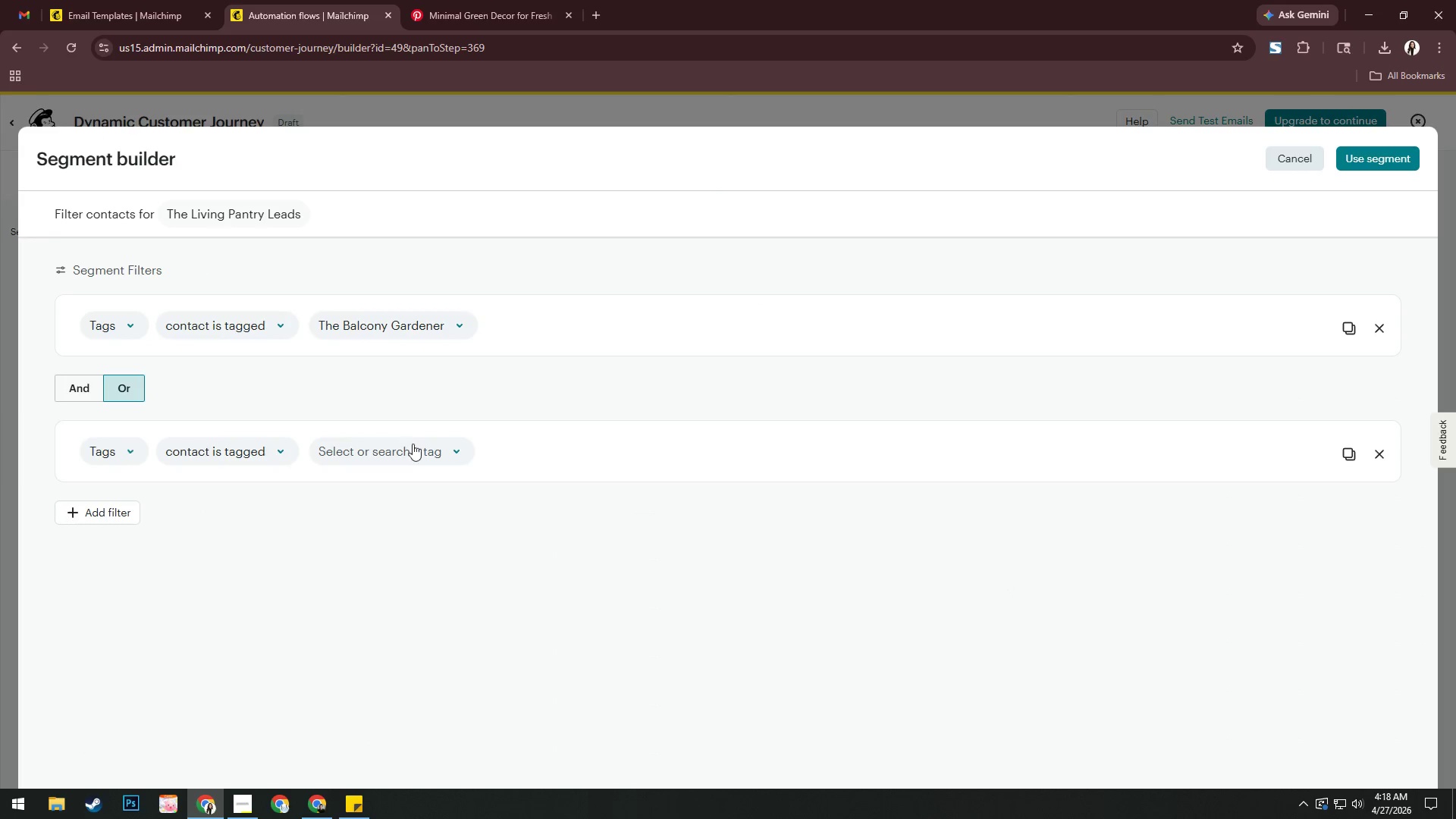 
left_click([419, 455])
 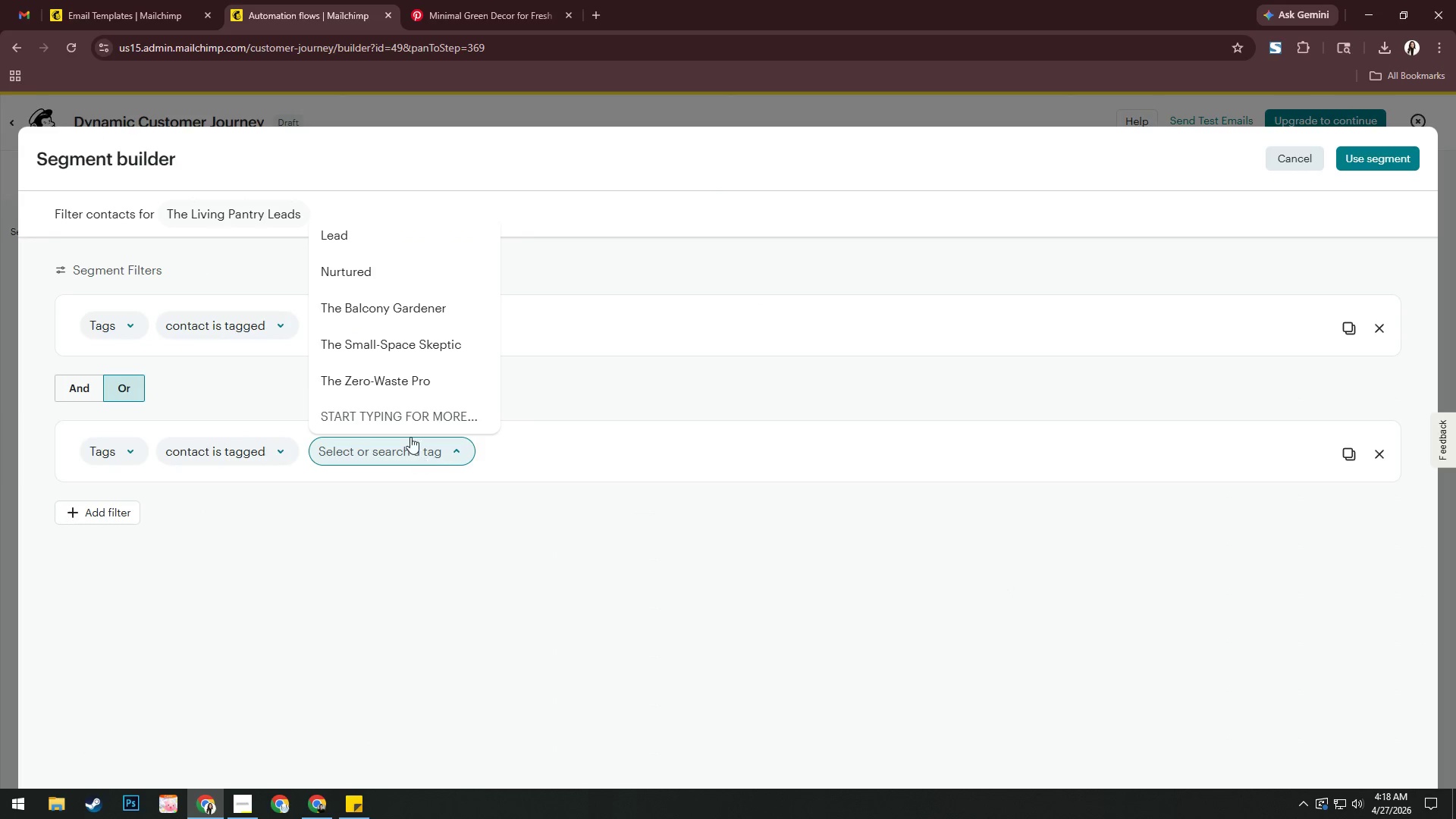 
left_click([416, 386])
 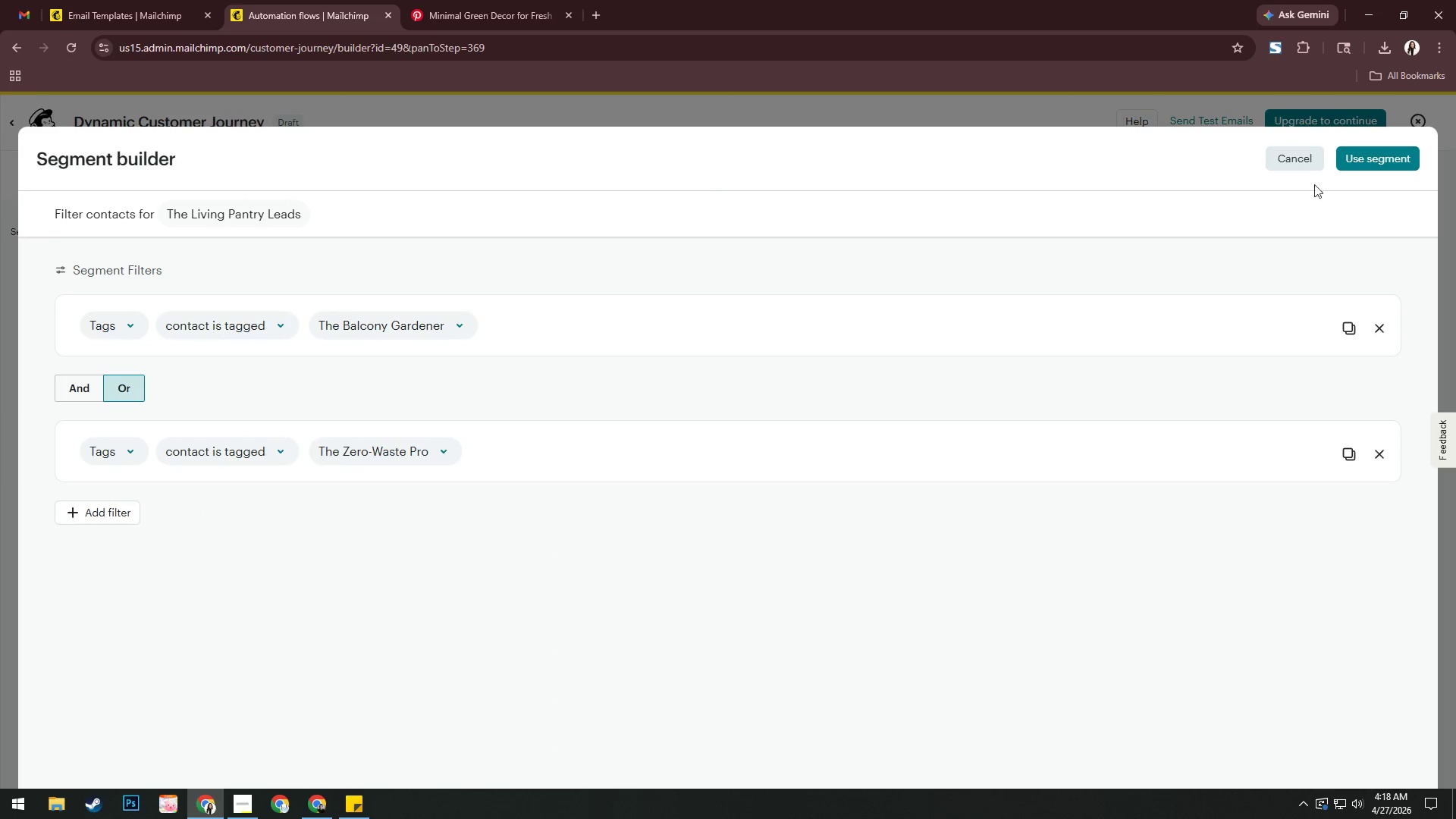 
left_click([1385, 149])
 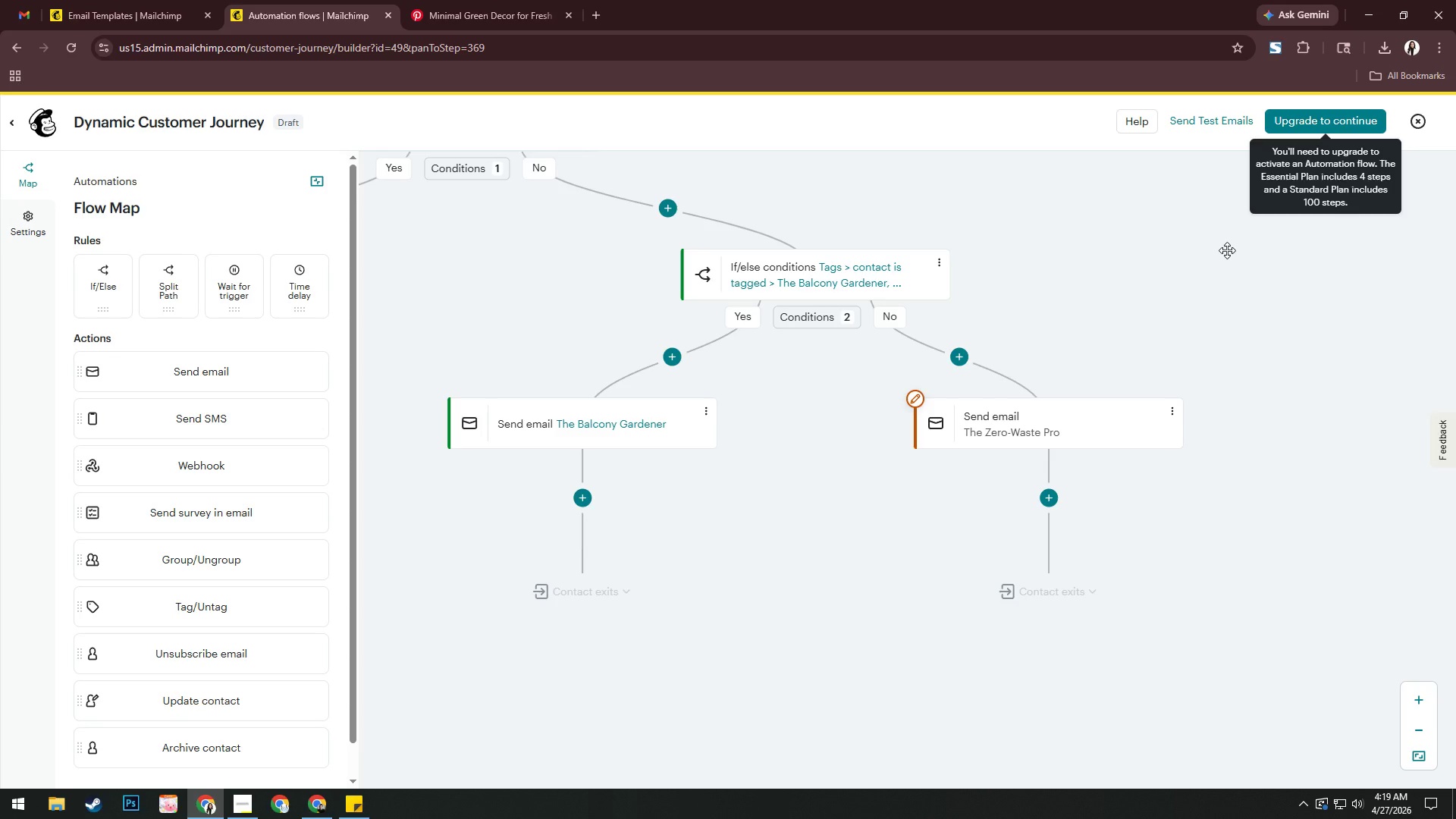 
left_click([1050, 427])
 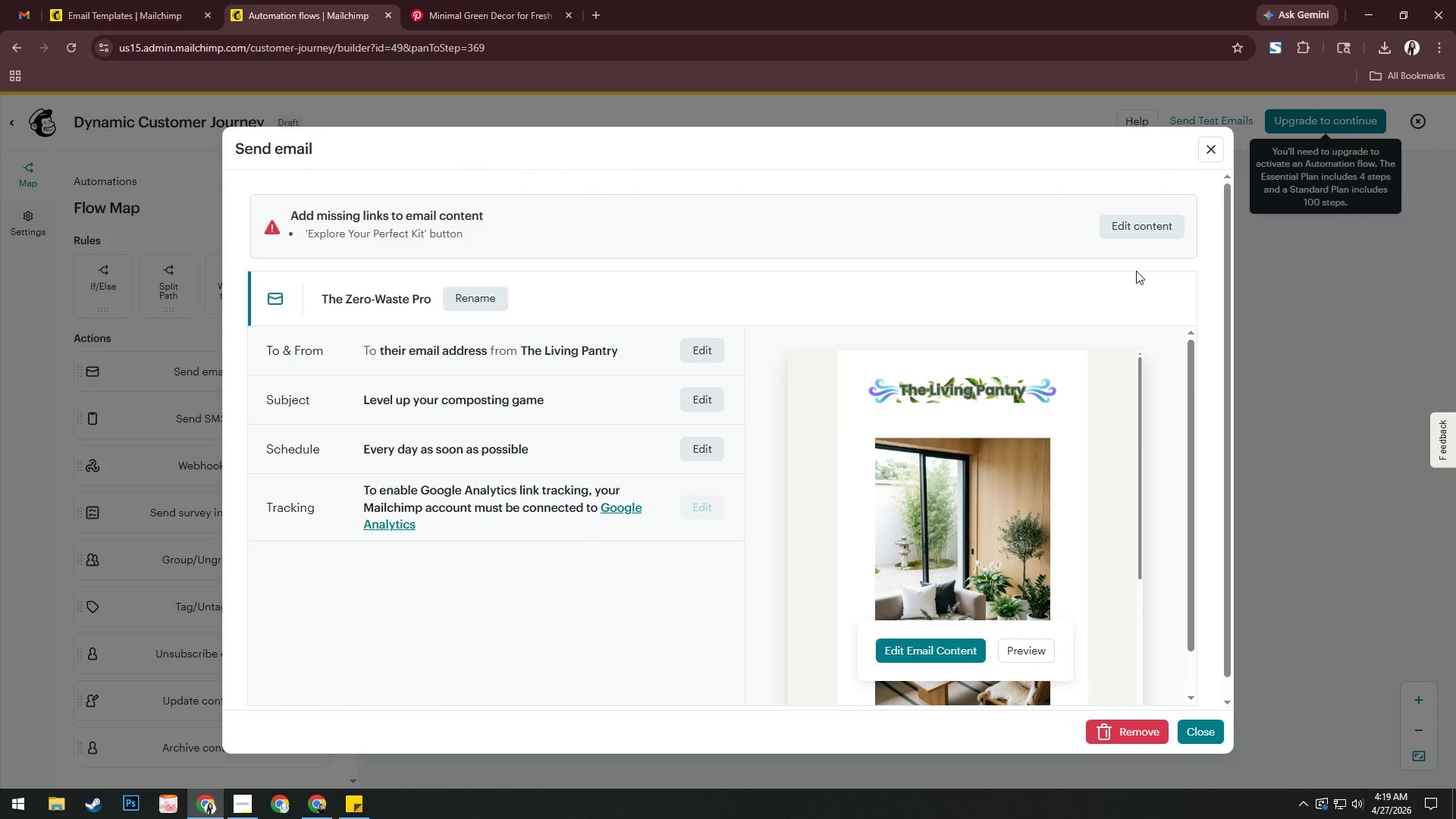 
left_click([1209, 146])
 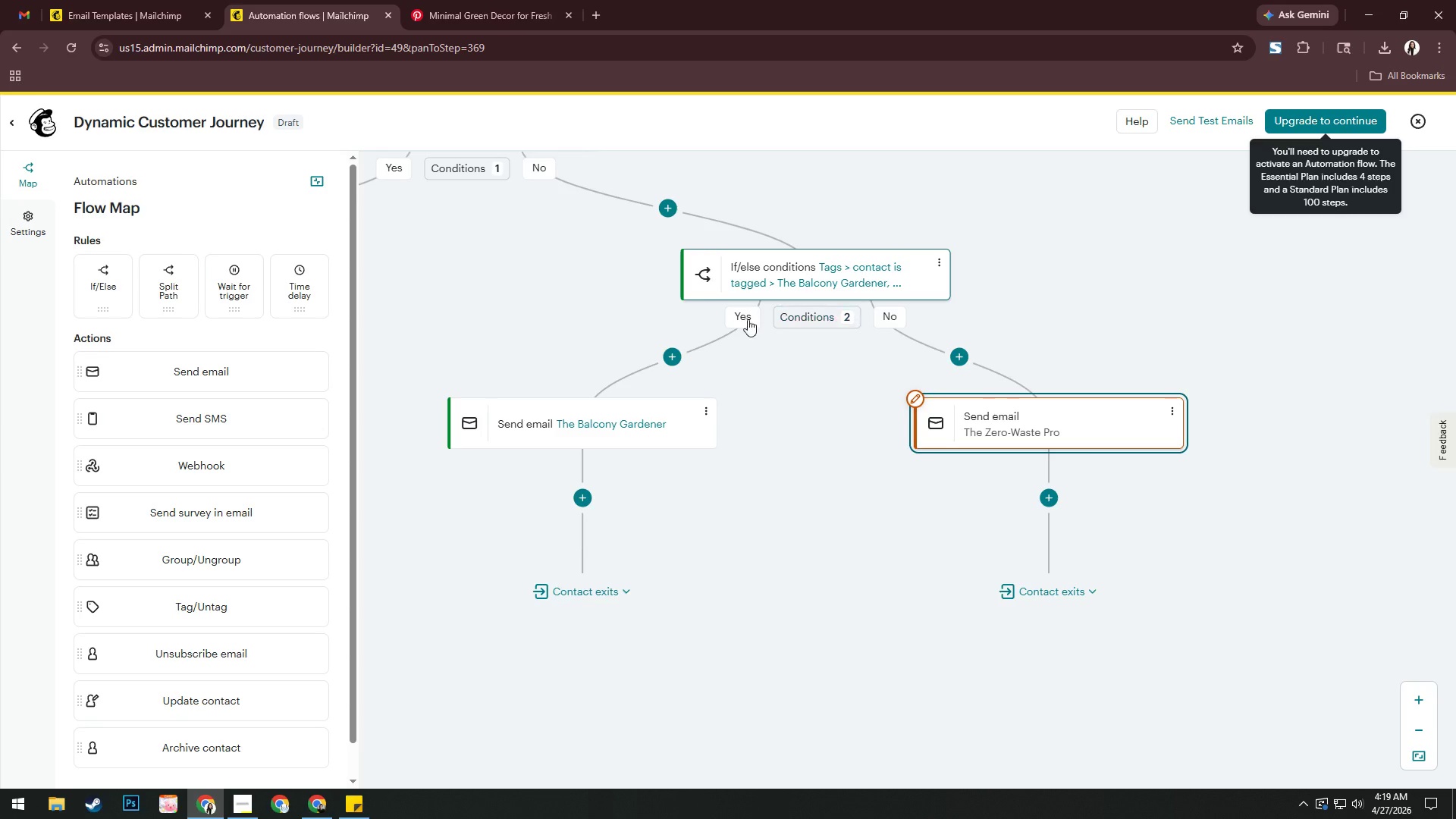 
left_click([822, 285])
 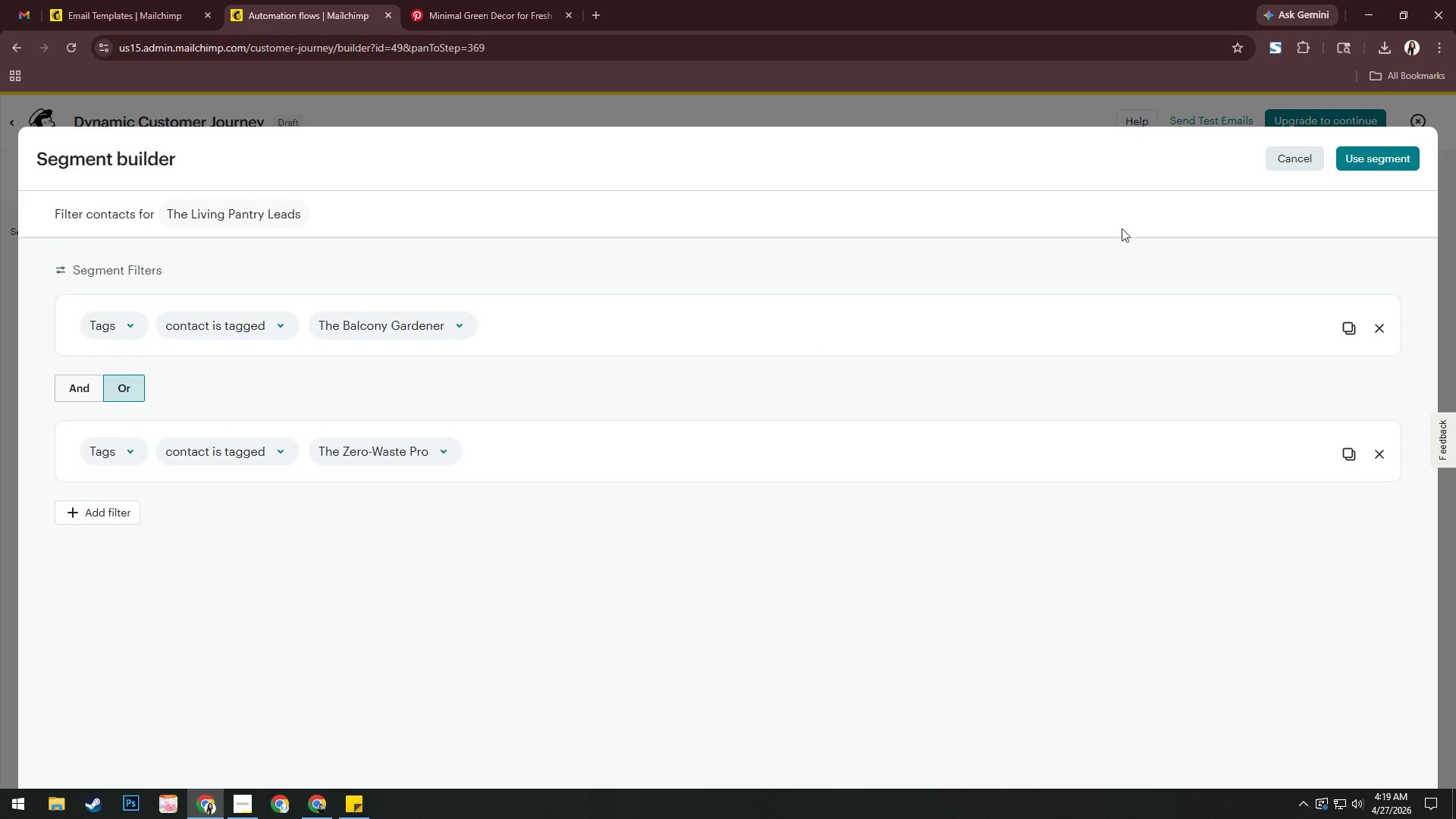 
left_click([1349, 162])
 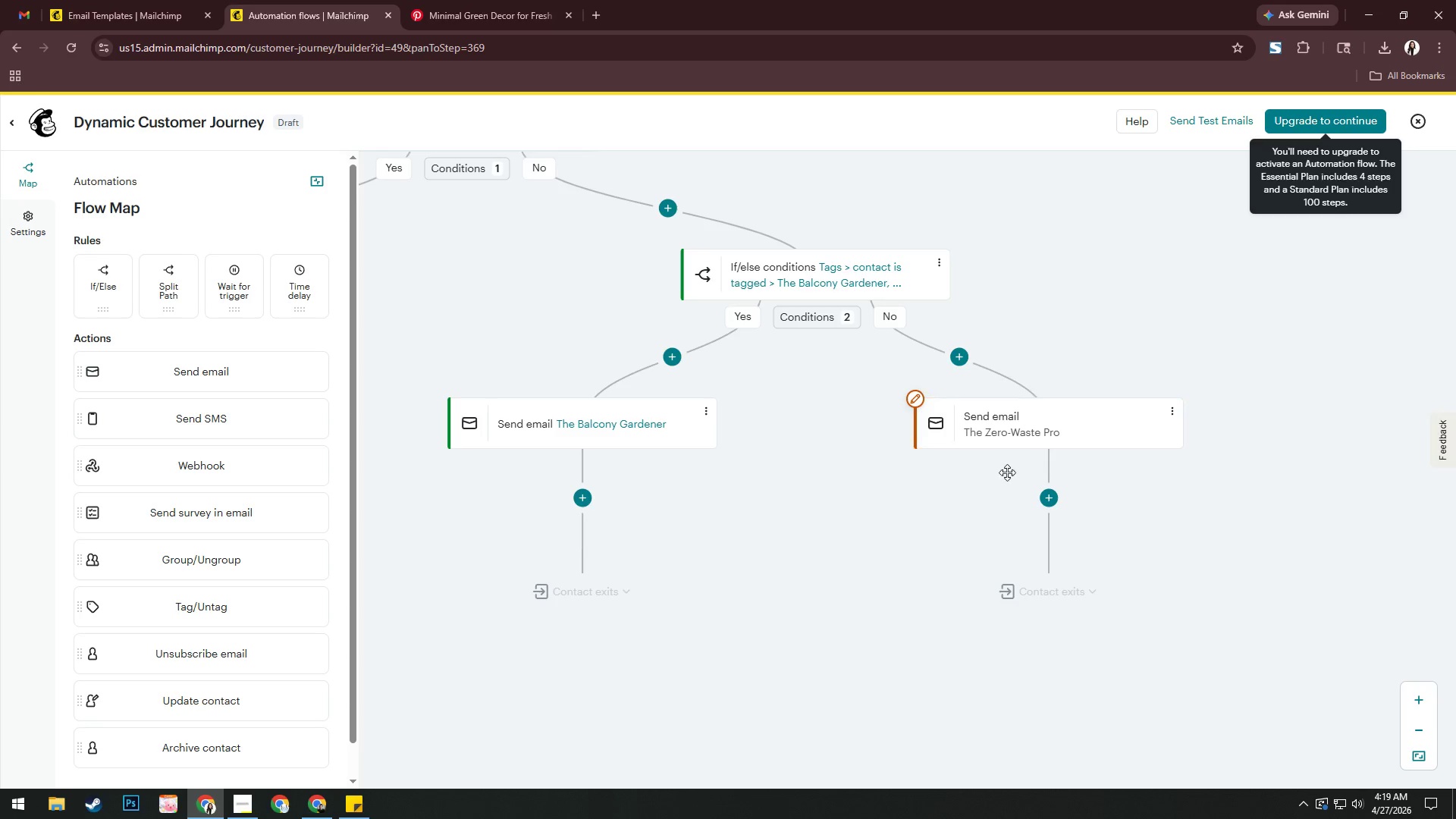 
left_click([1005, 447])
 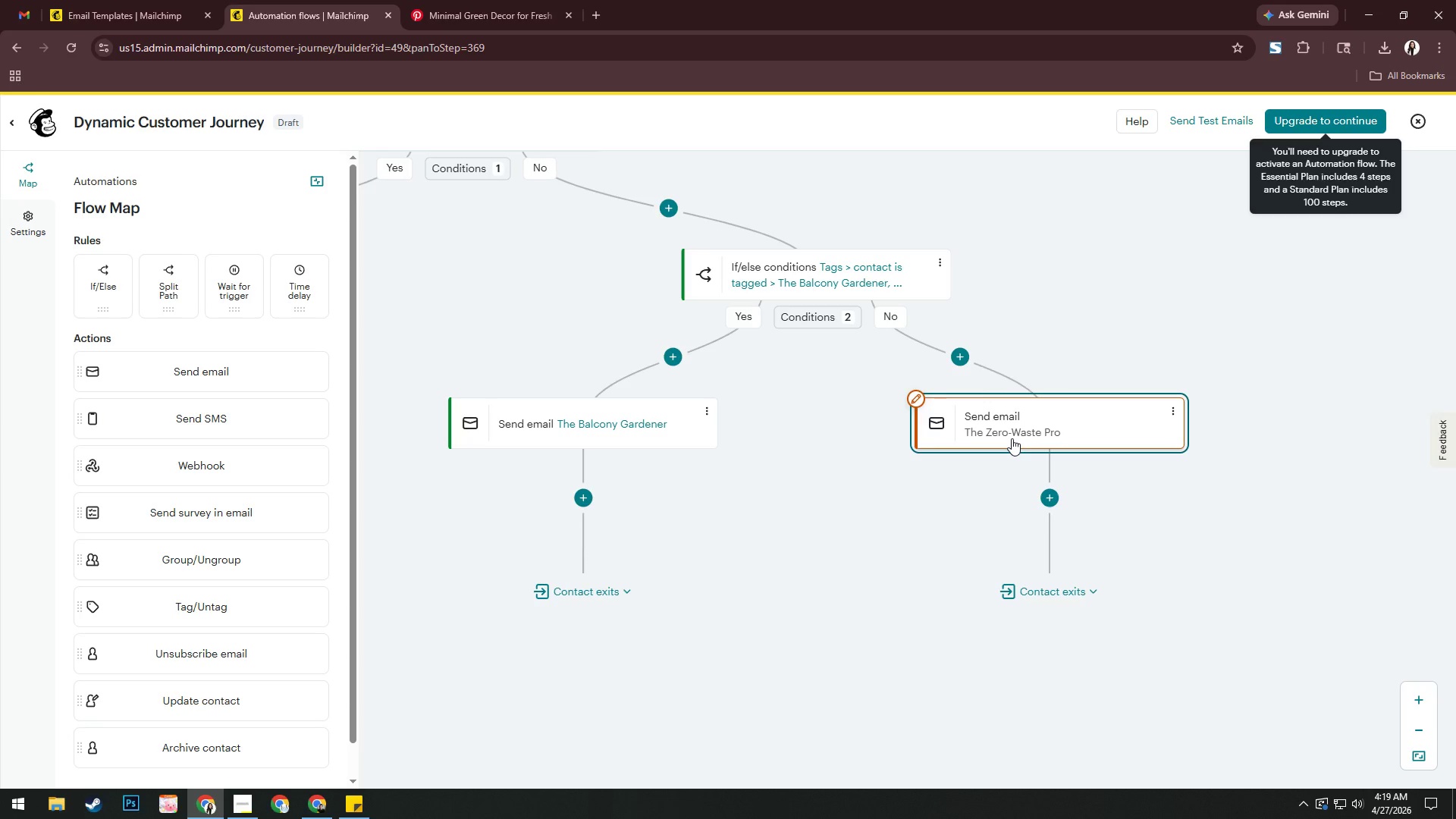 
left_click([1028, 422])
 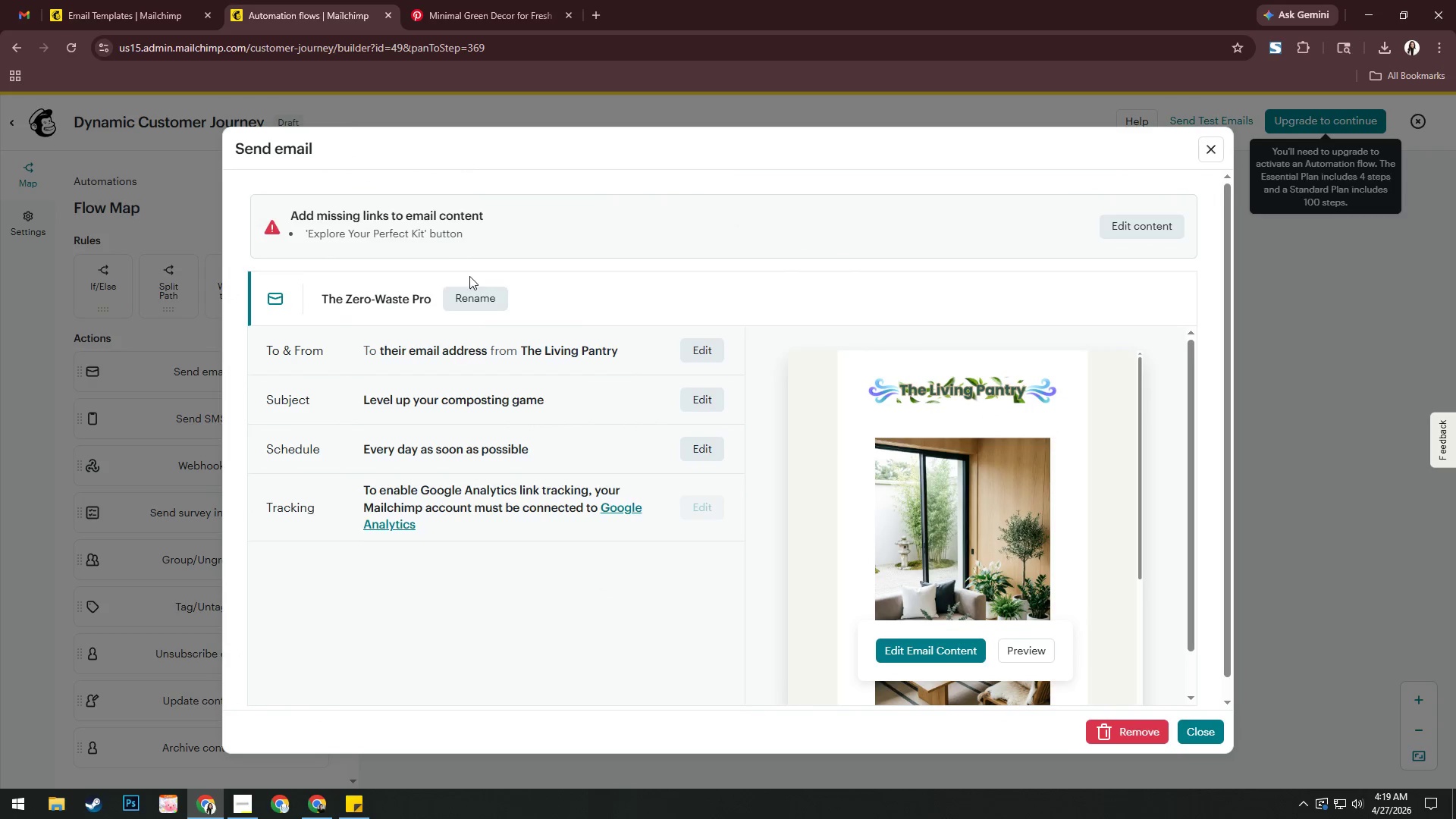 
left_click([479, 292])
 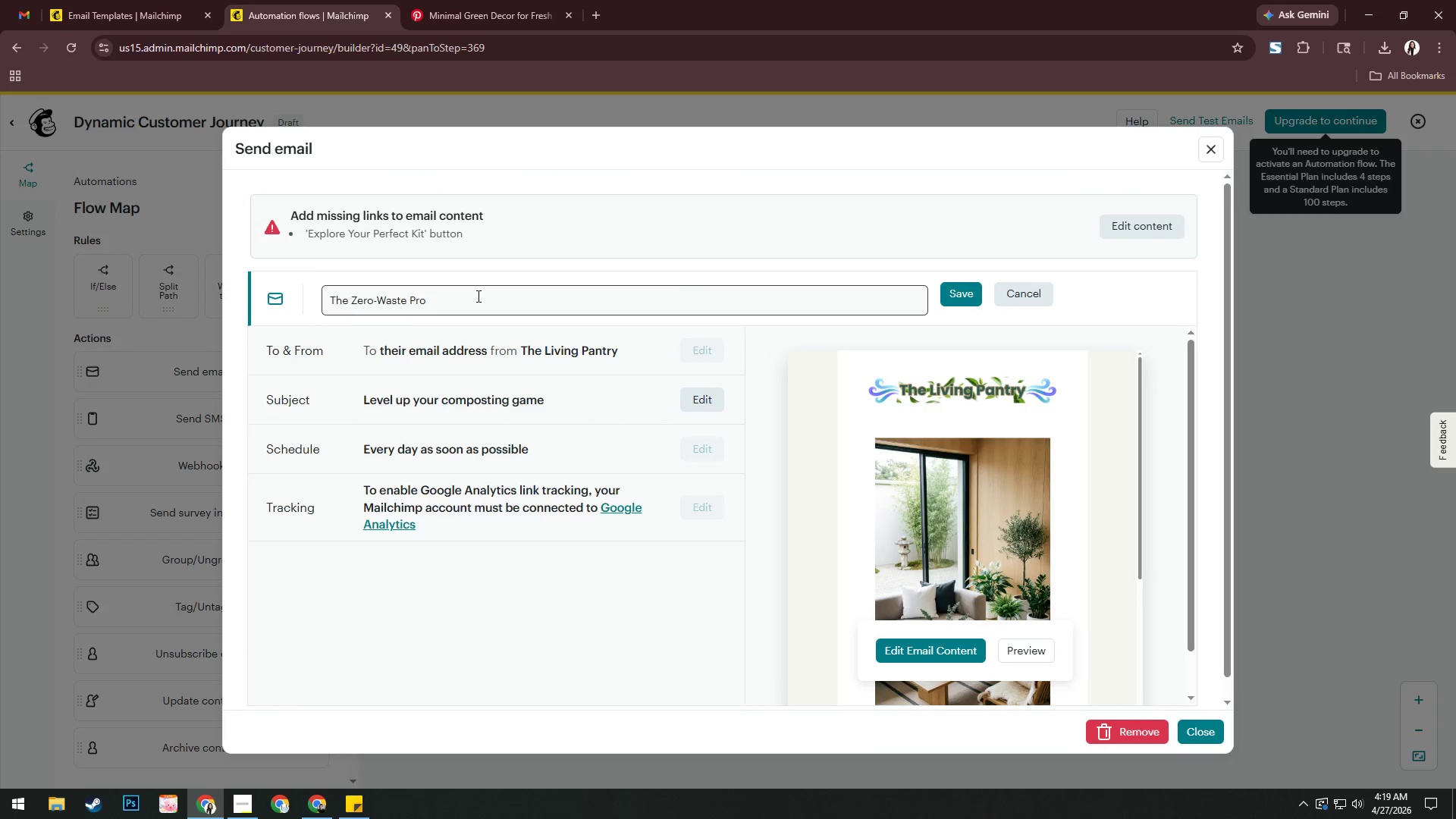 
left_click([956, 295])
 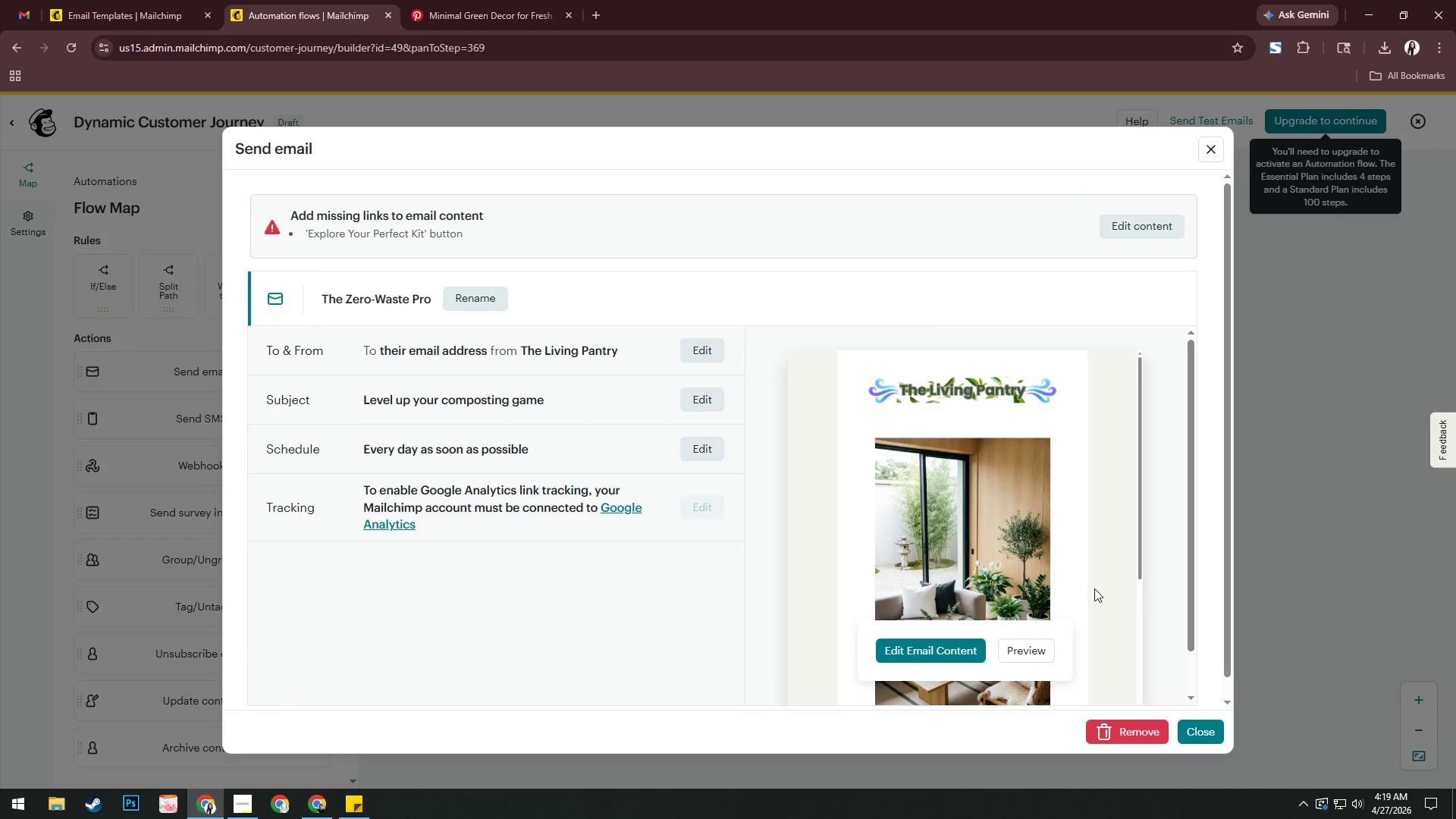 
left_click([1195, 730])
 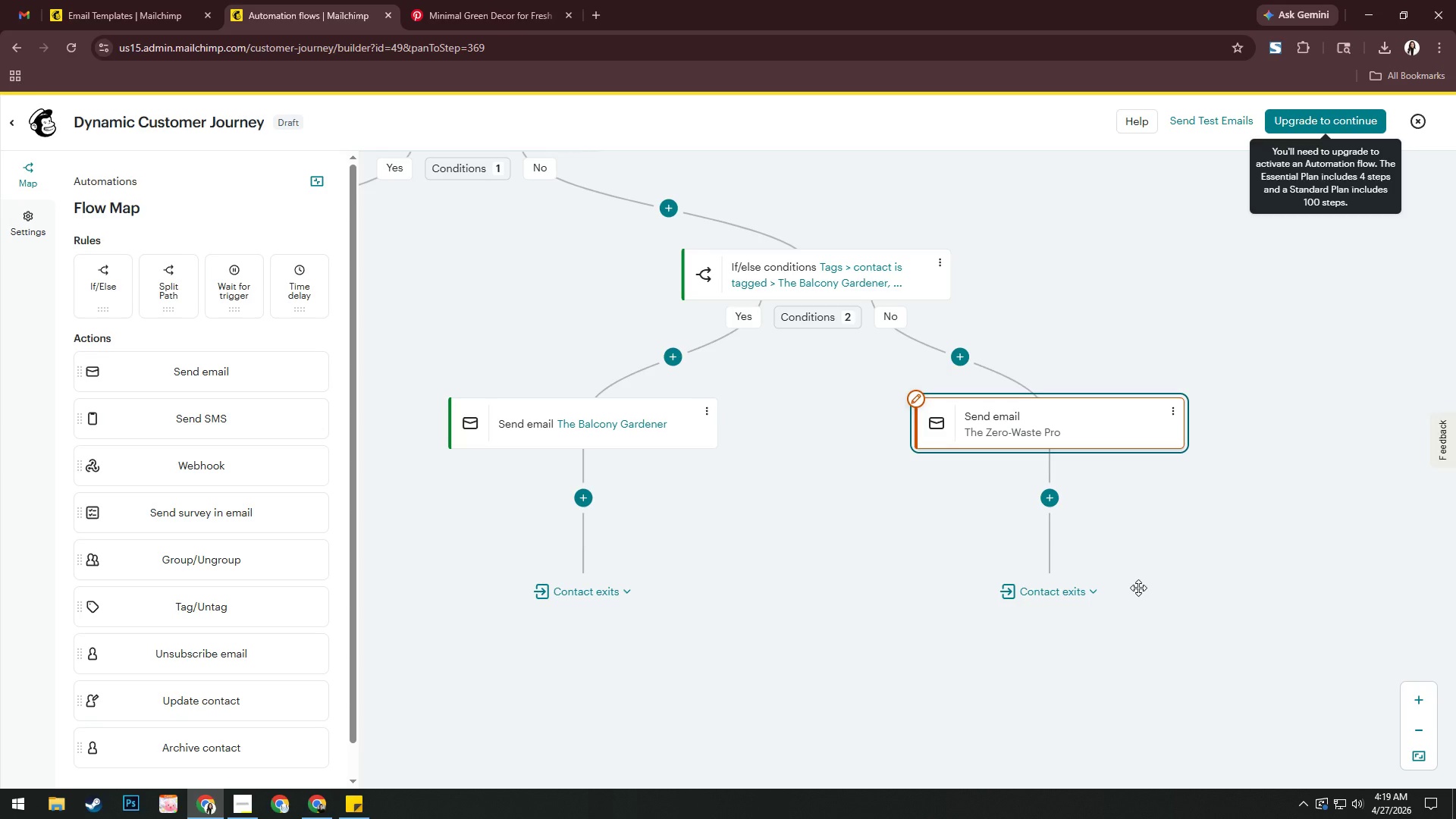 
left_click([1138, 587])
 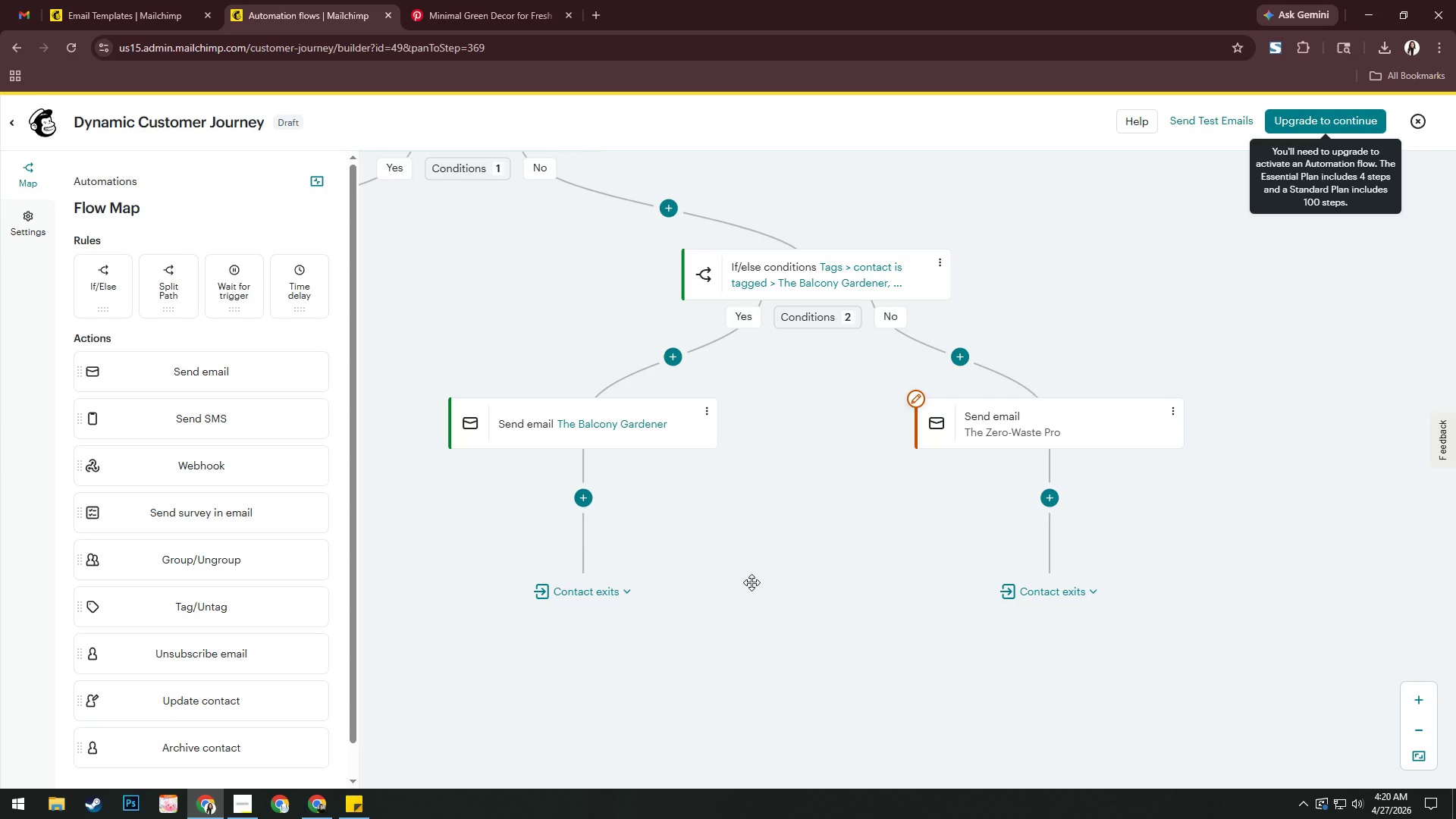 
wait(48.83)
 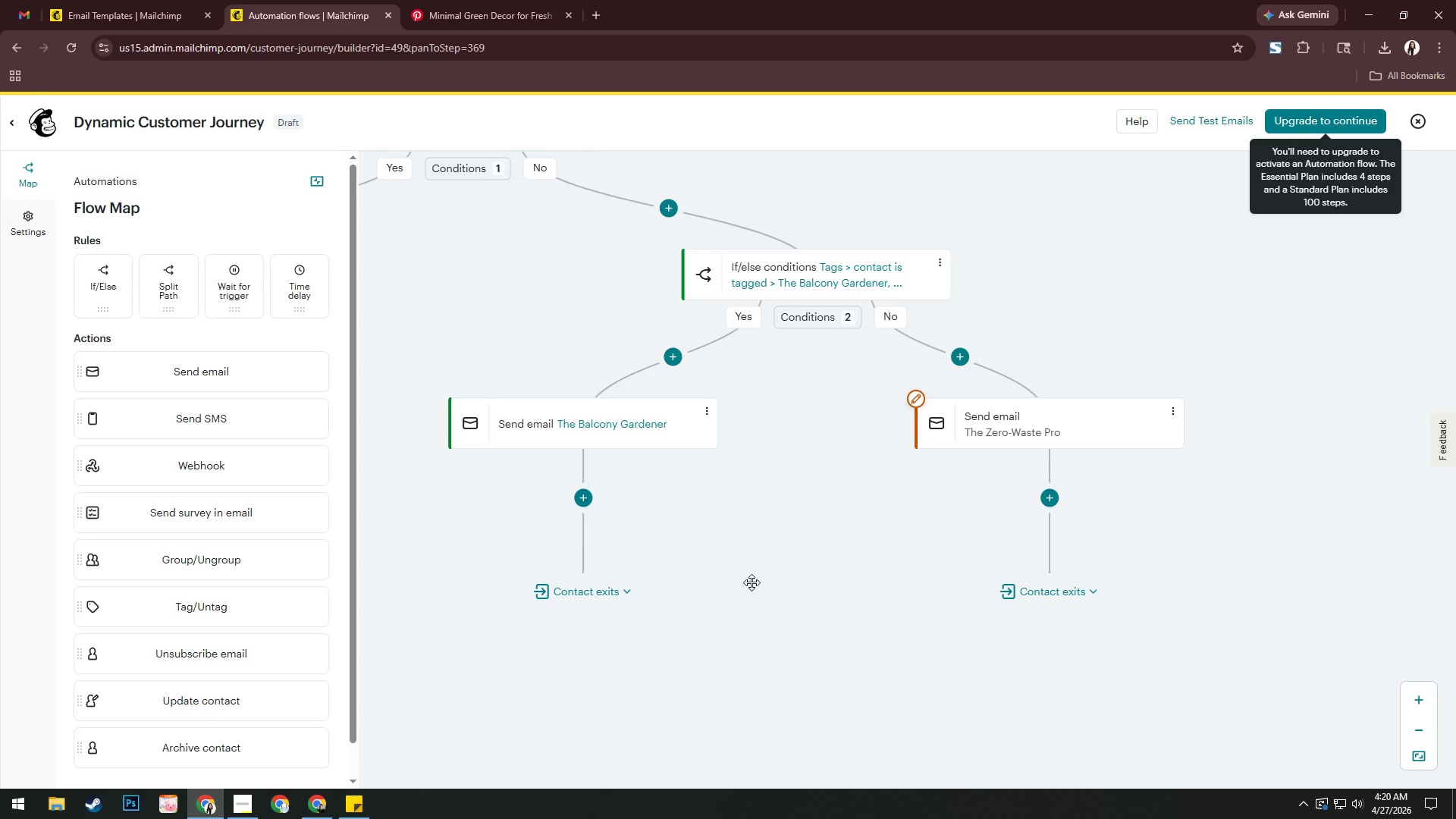 
key(Alt+AltLeft)
 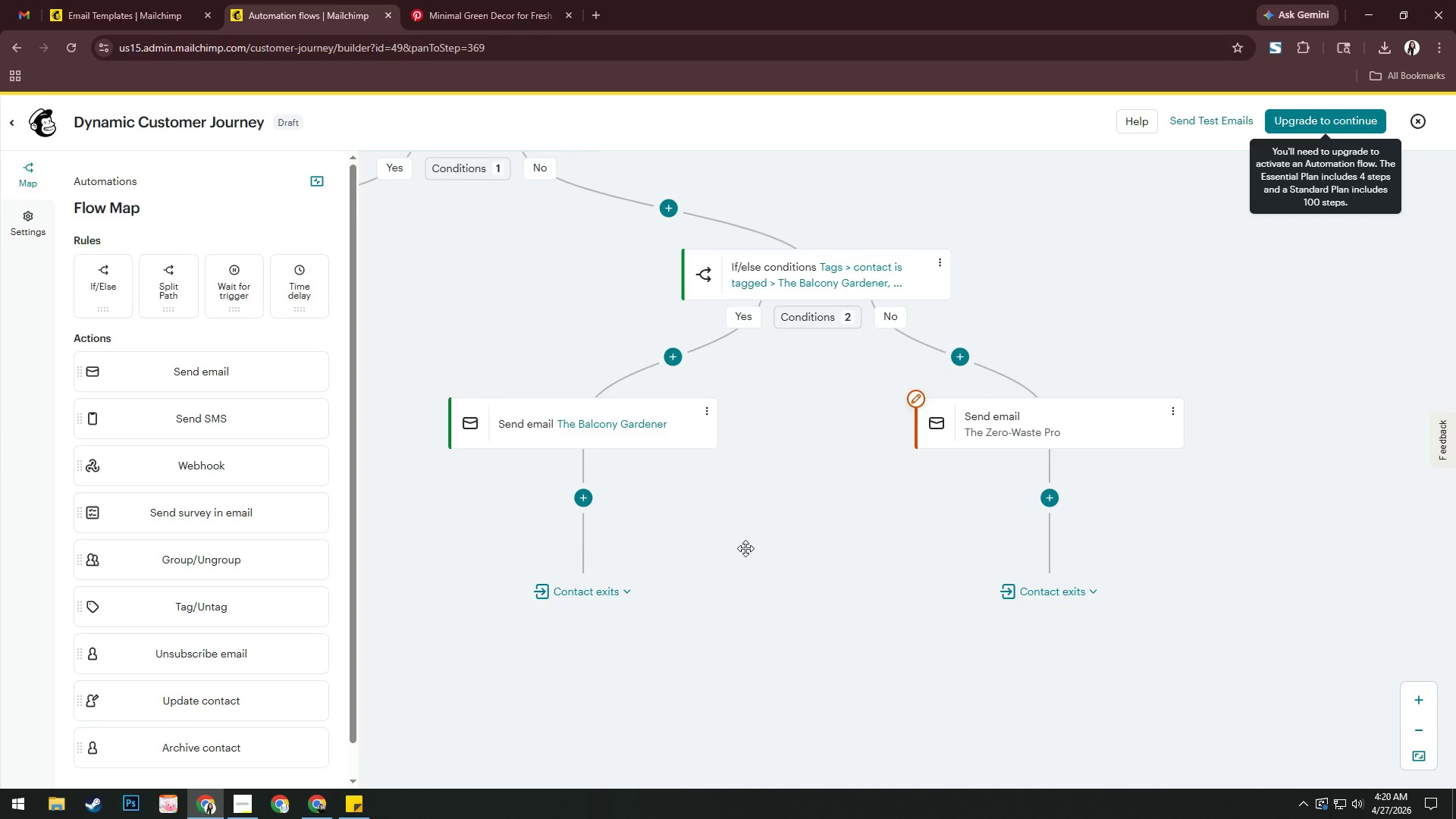 
key(Alt+Tab)